 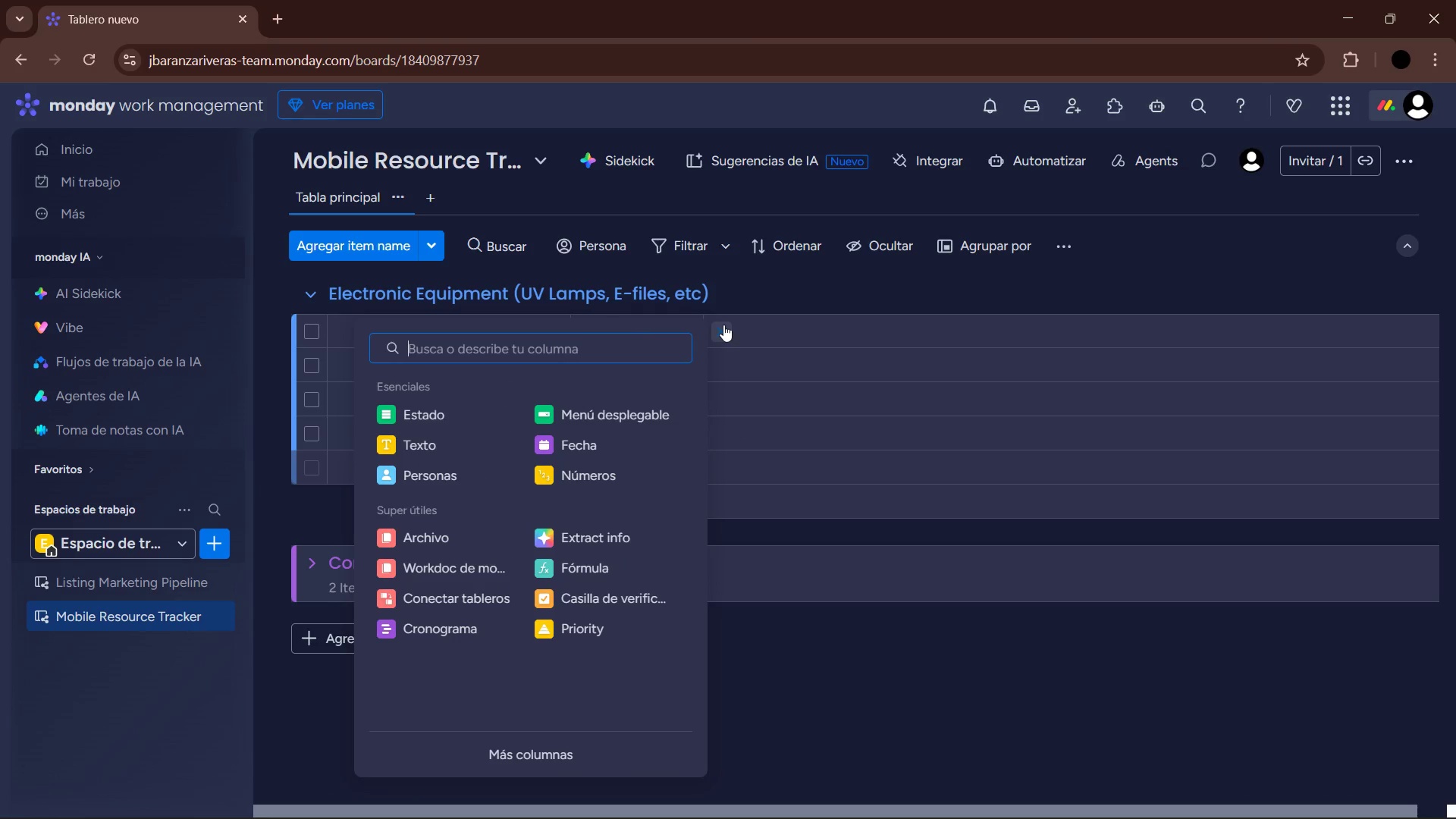 
left_click([594, 469])
 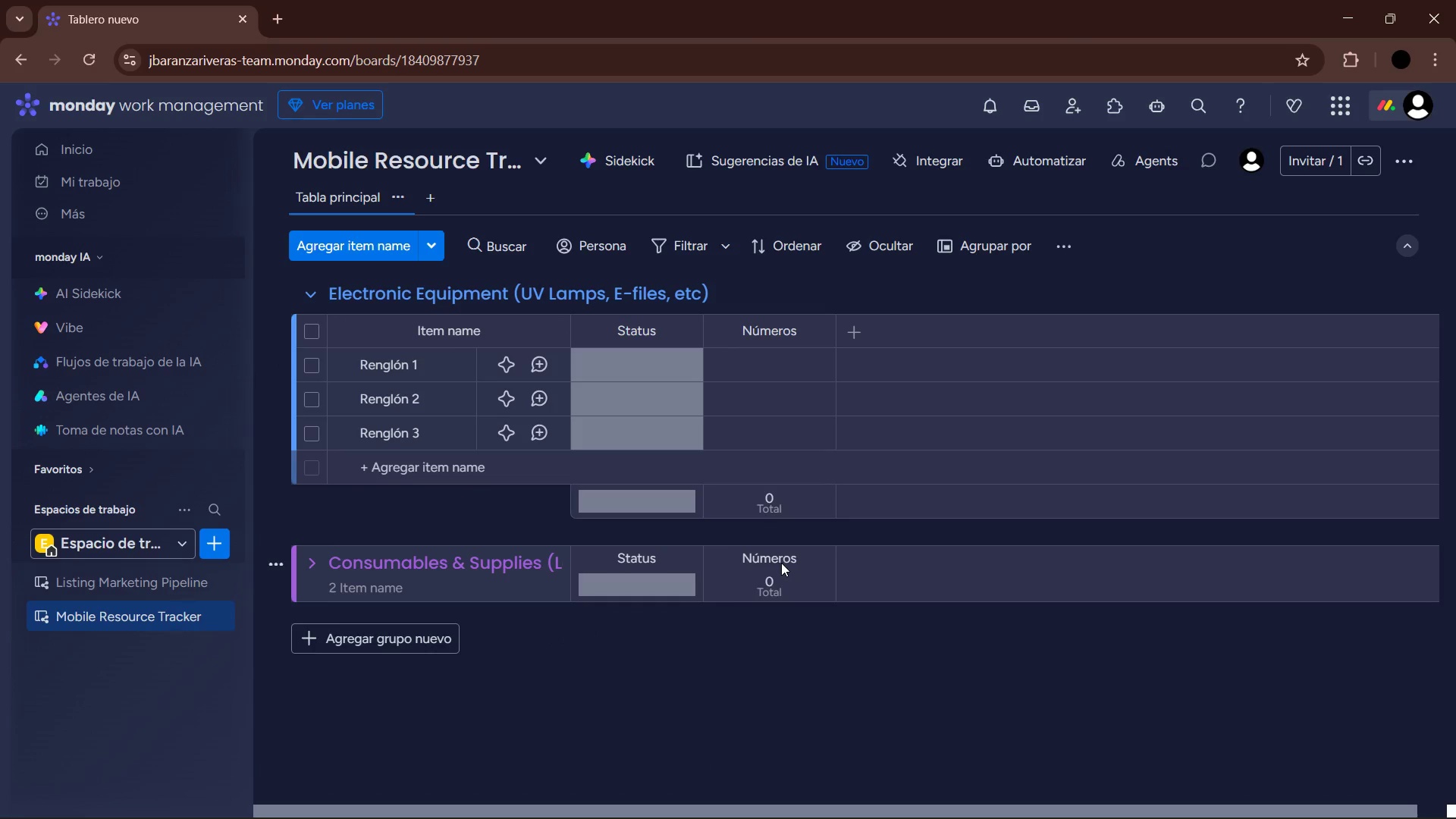 
left_click([784, 501])
 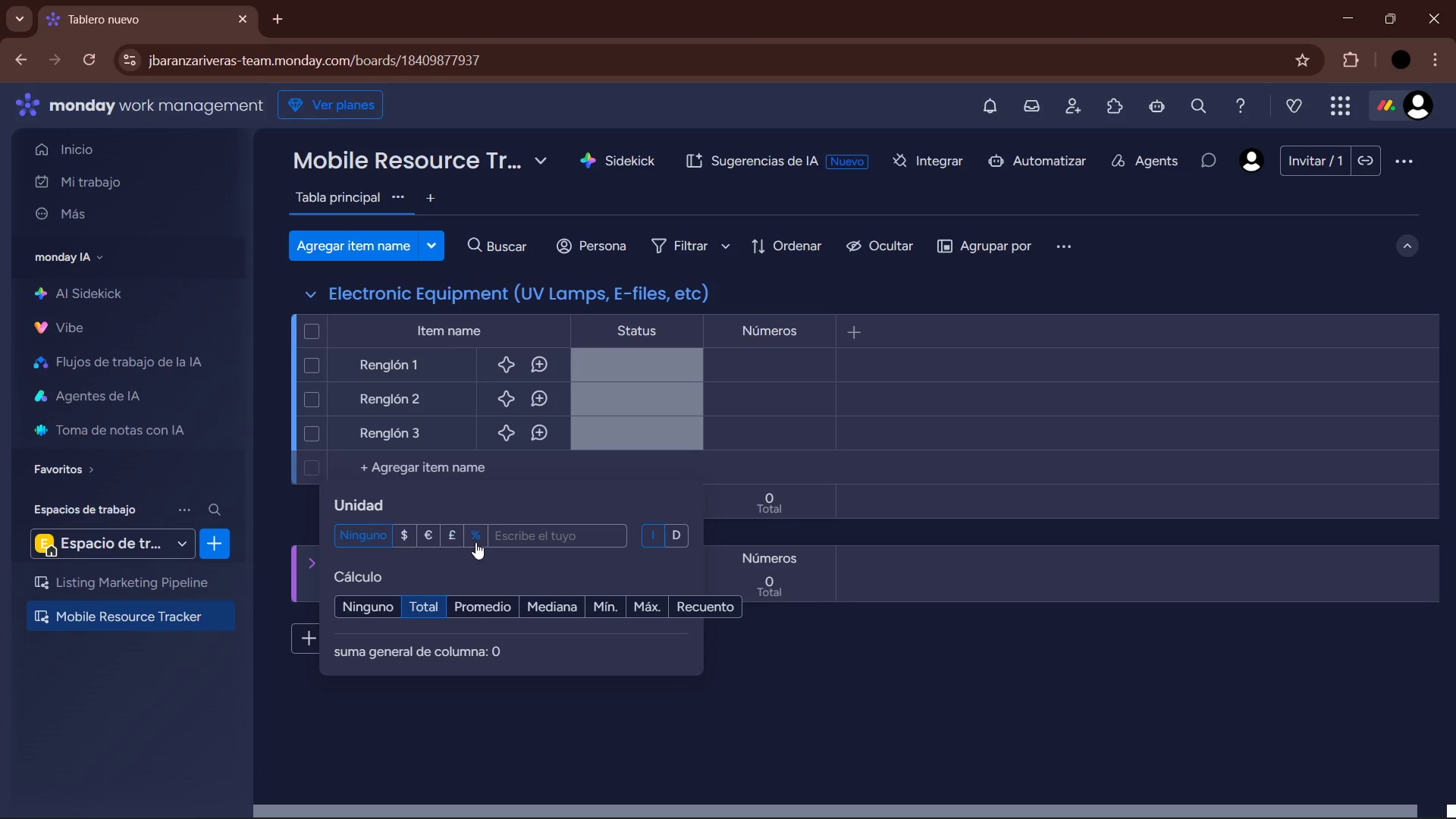 
double_click([855, 628])
 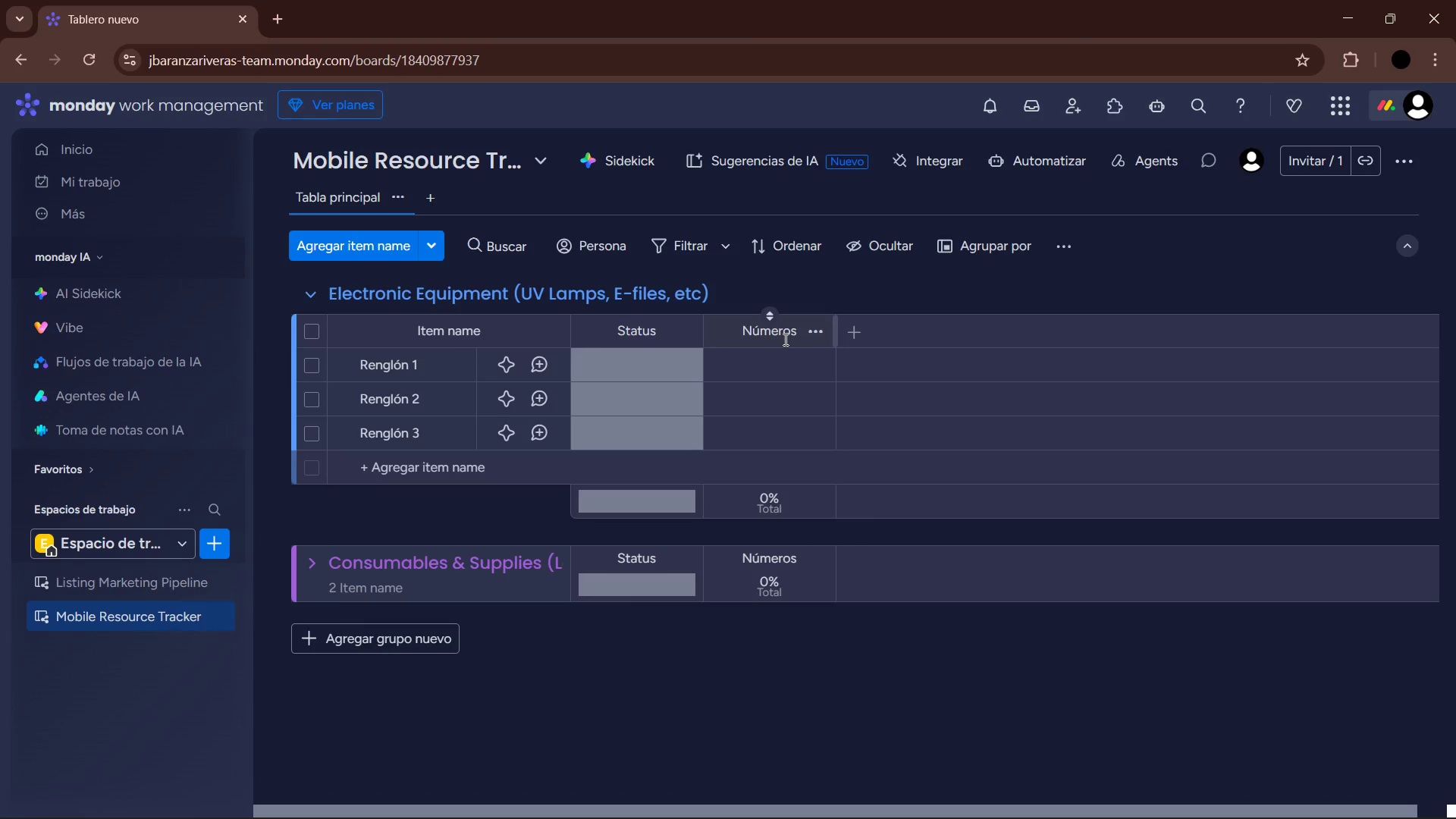 
left_click([786, 337])
 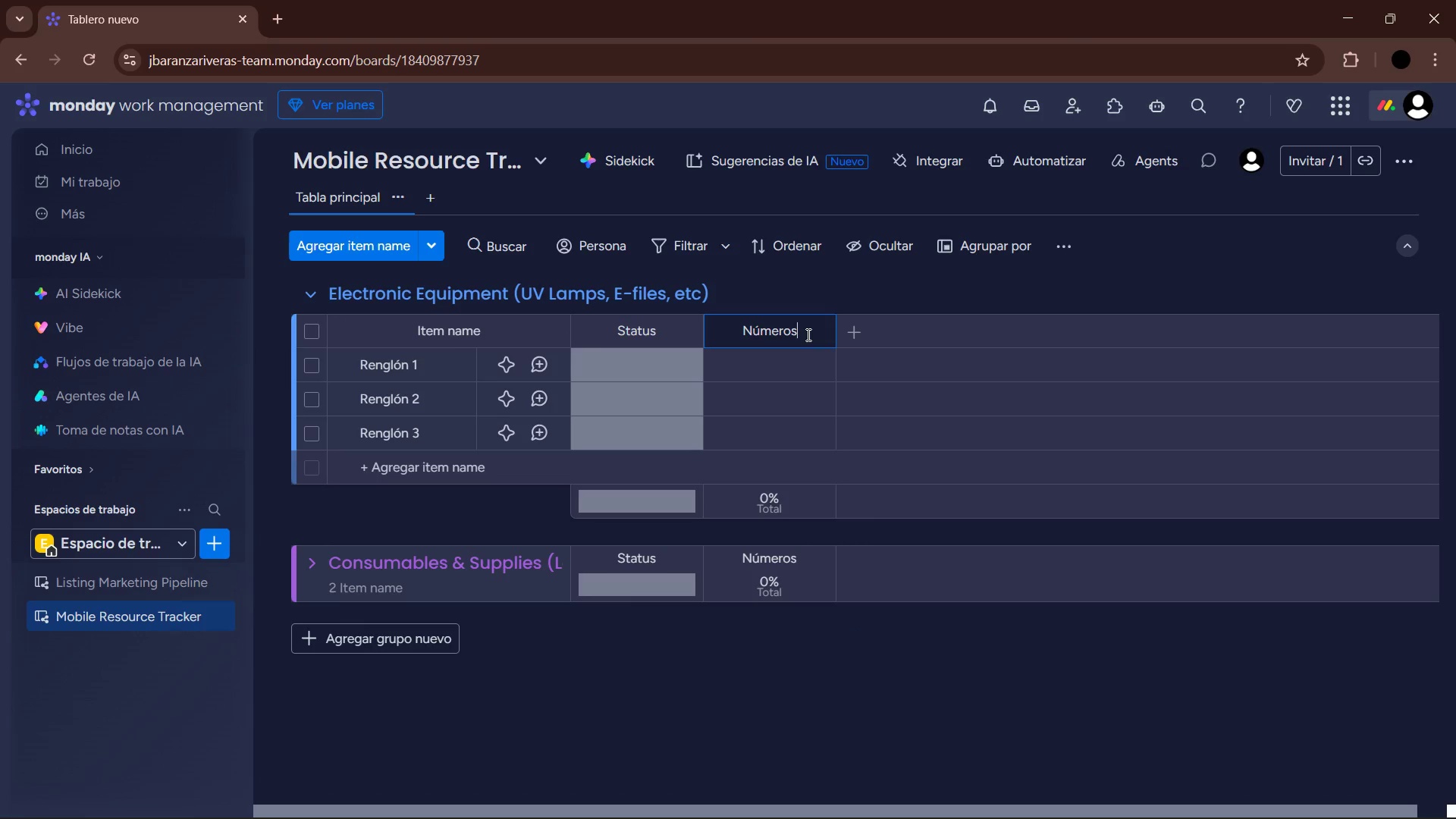 
left_click_drag(start_coordinate=[807, 334], to_coordinate=[666, 335])
 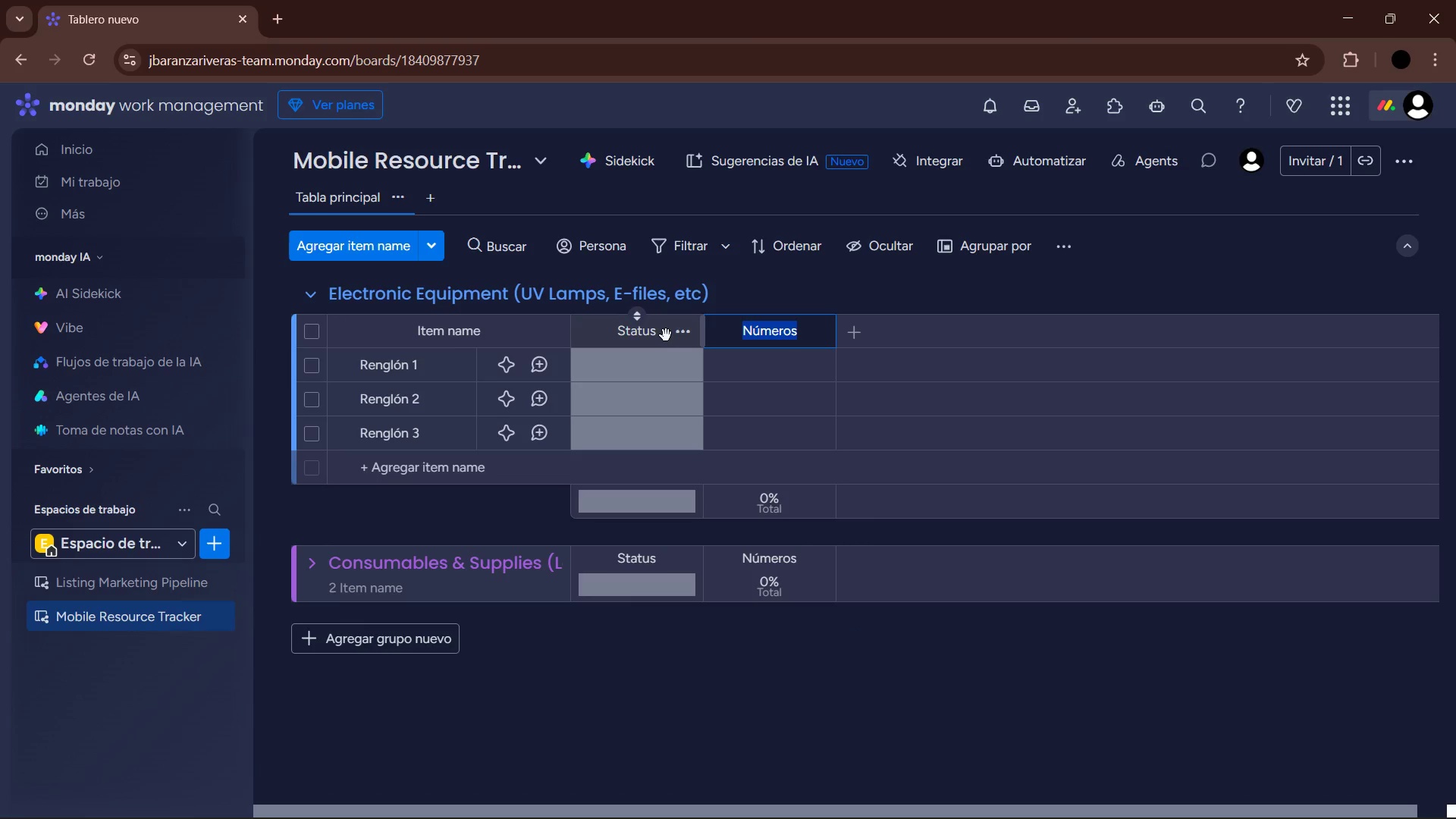 
type(Battery Level)
 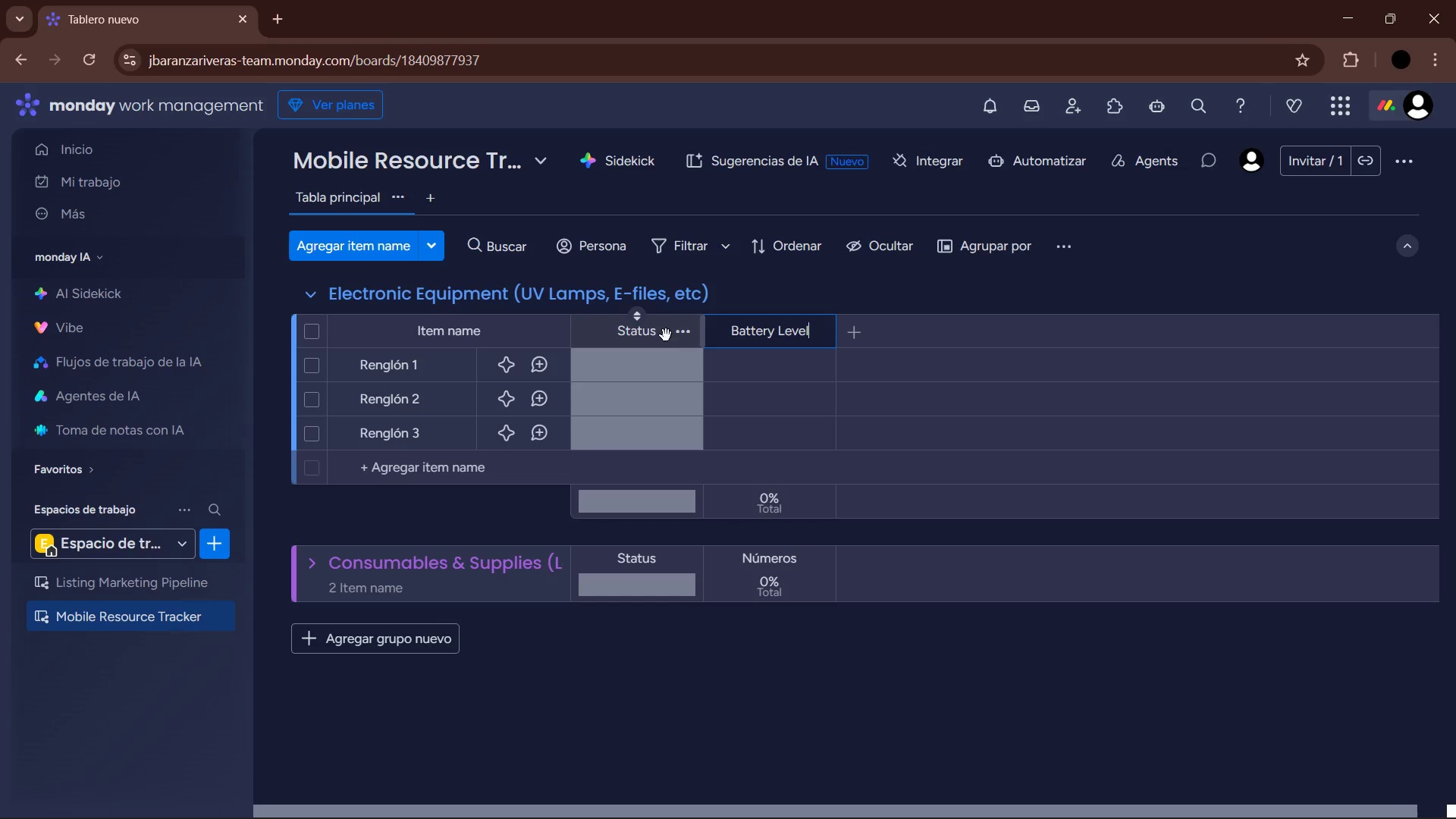 
left_click([940, 640])
 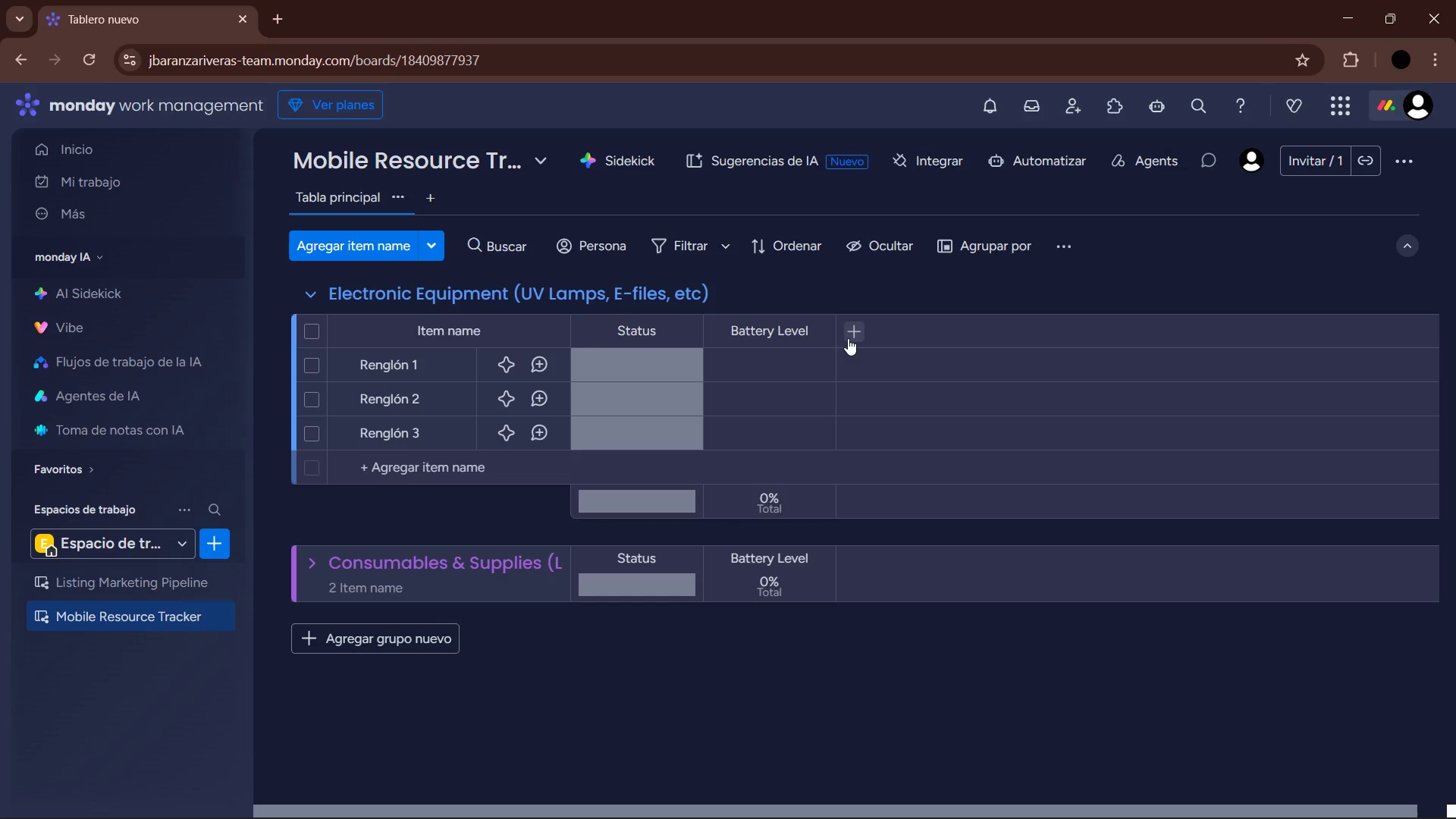 
left_click([849, 338])
 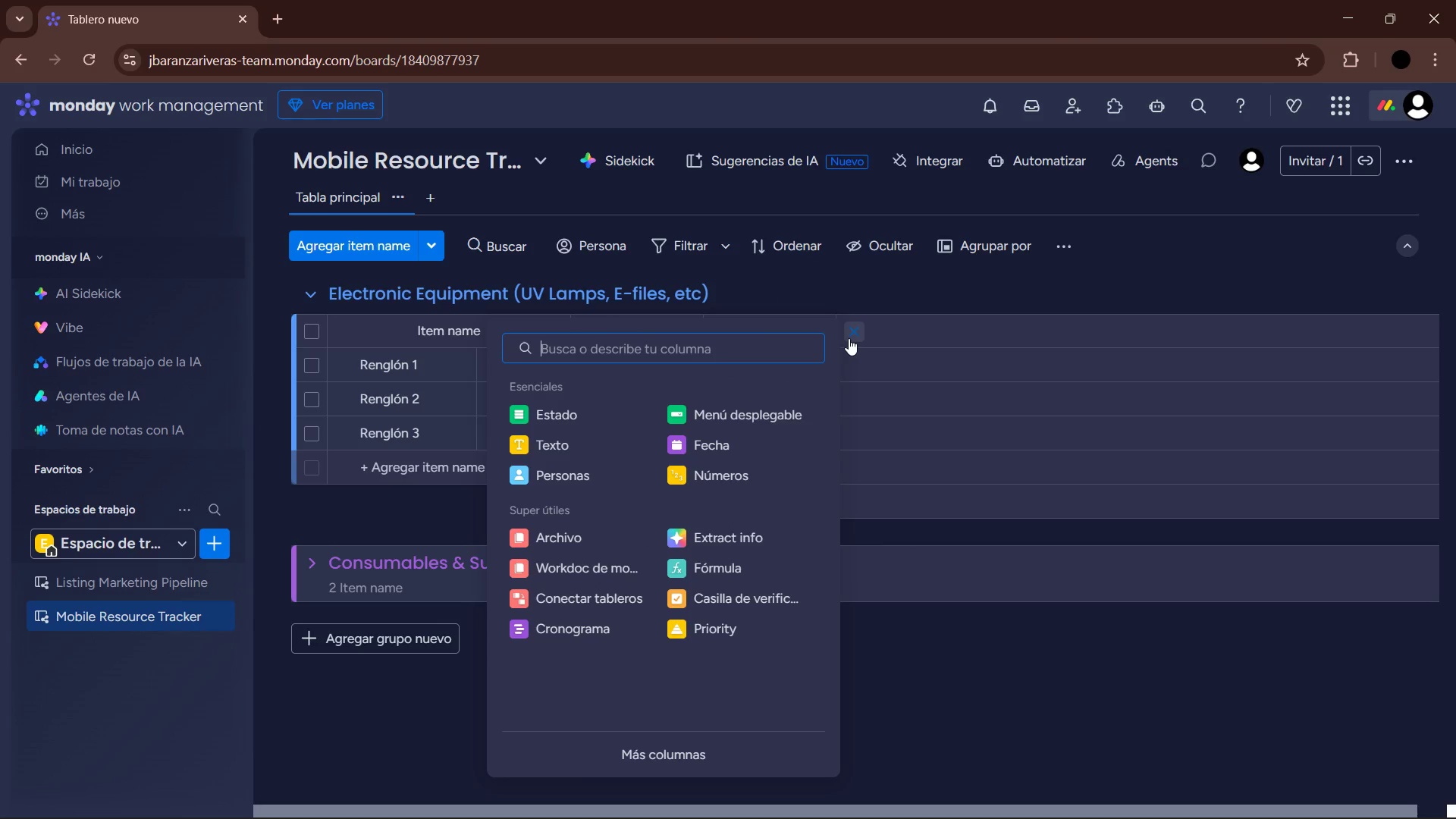 
left_click([917, 293])
 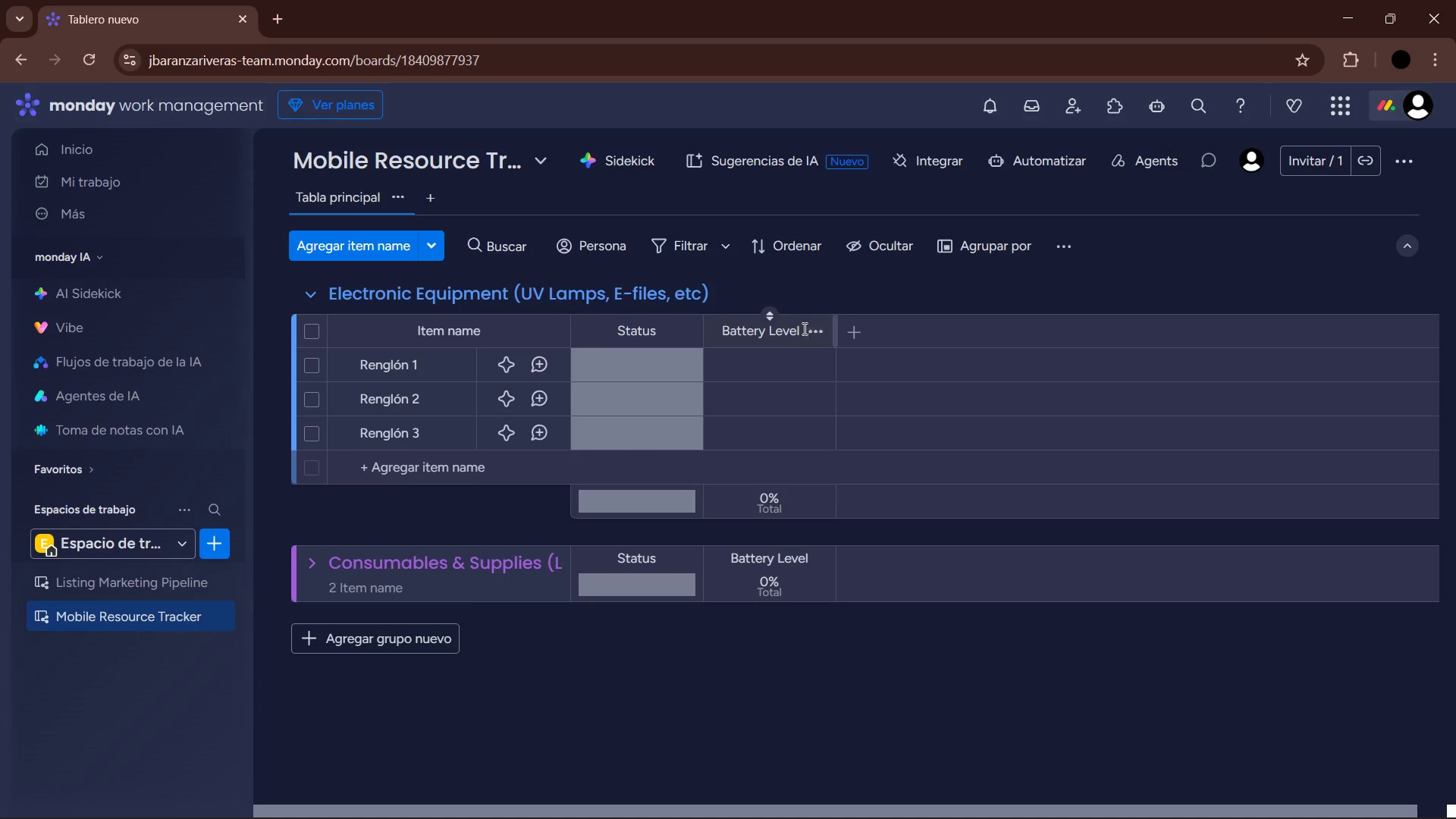 
left_click([795, 330])
 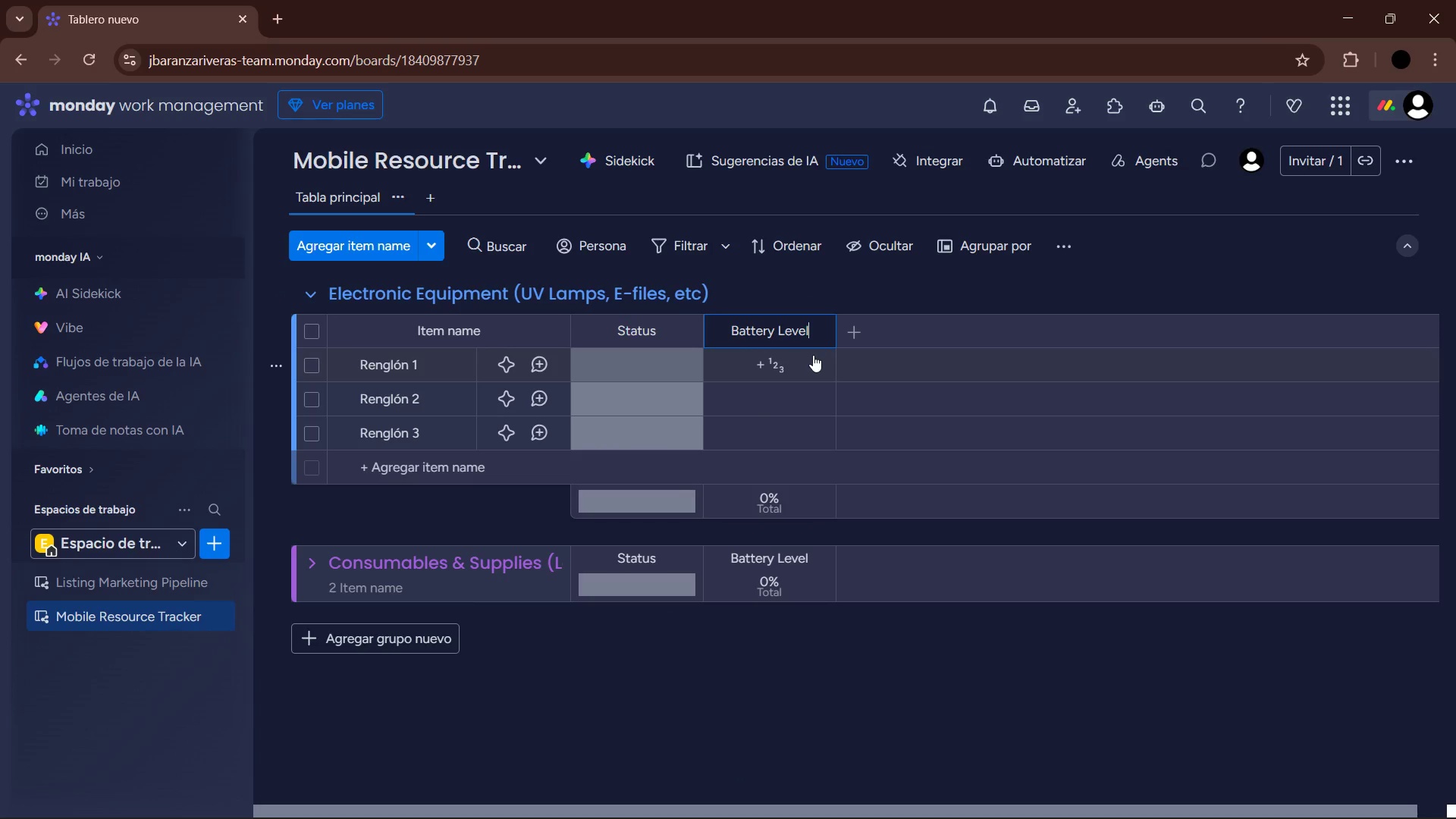 
type( *%()
 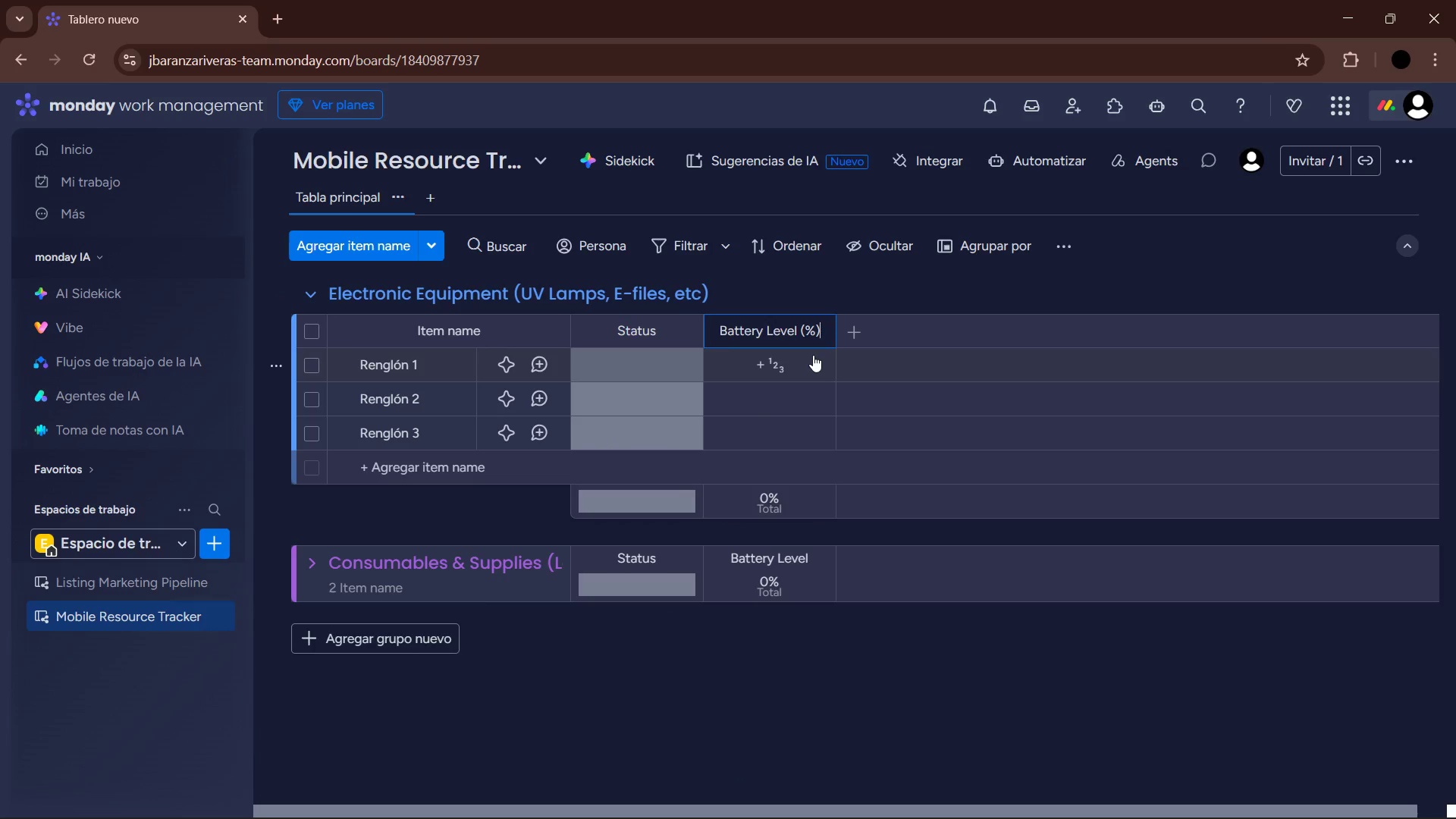 
 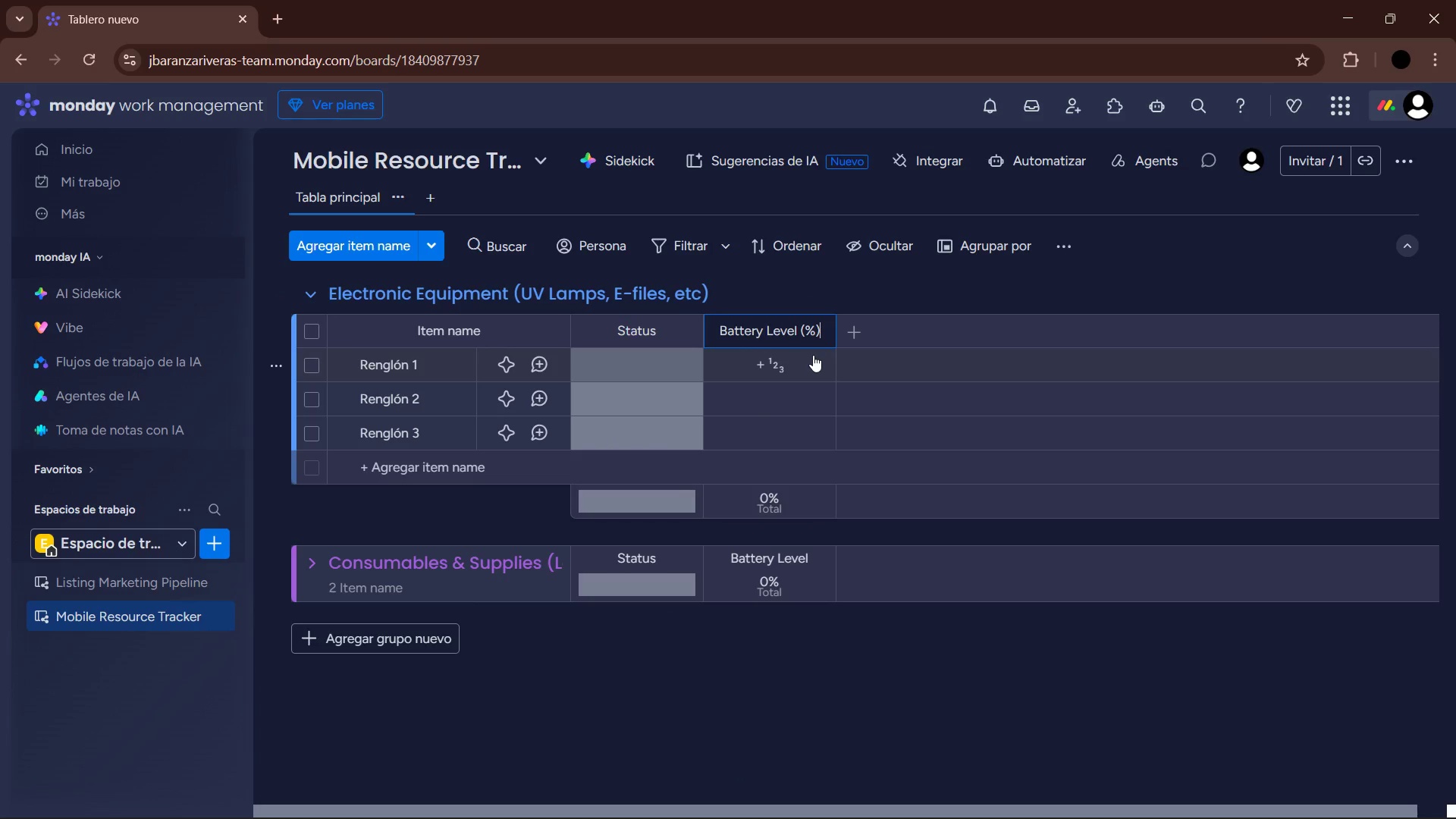 
key(Enter)
 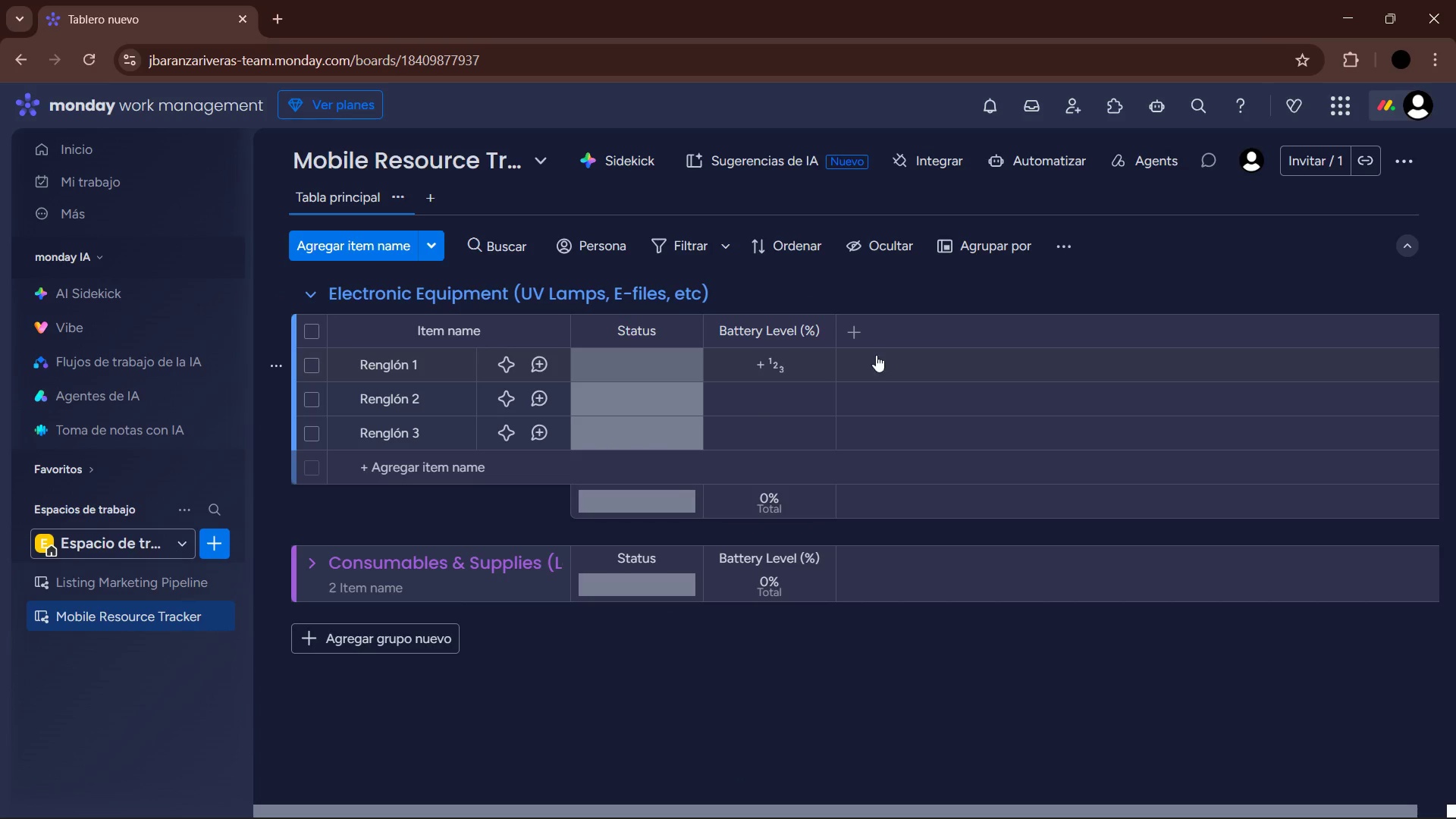 
mouse_move([839, 328])
 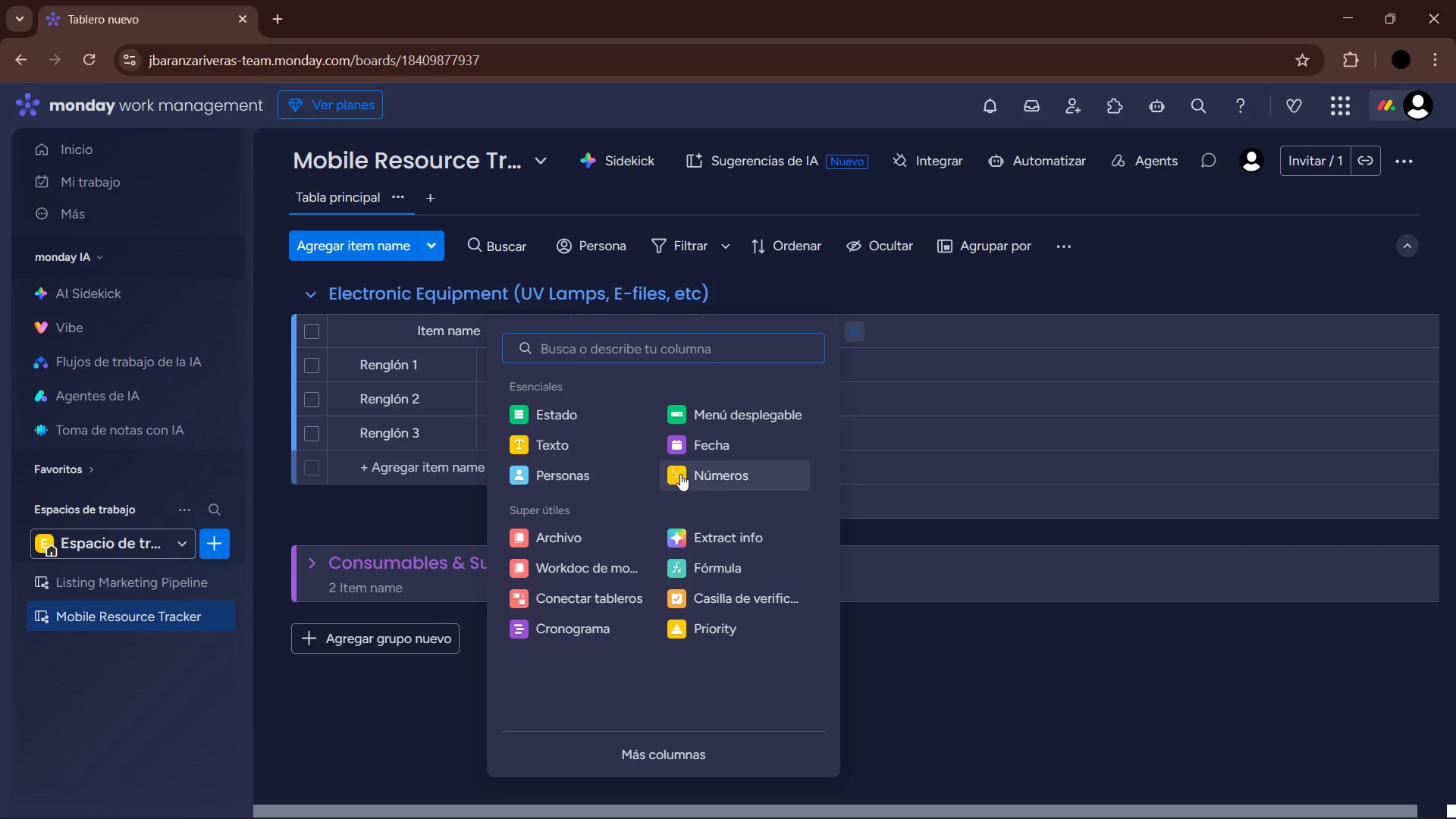 
left_click([695, 453])
 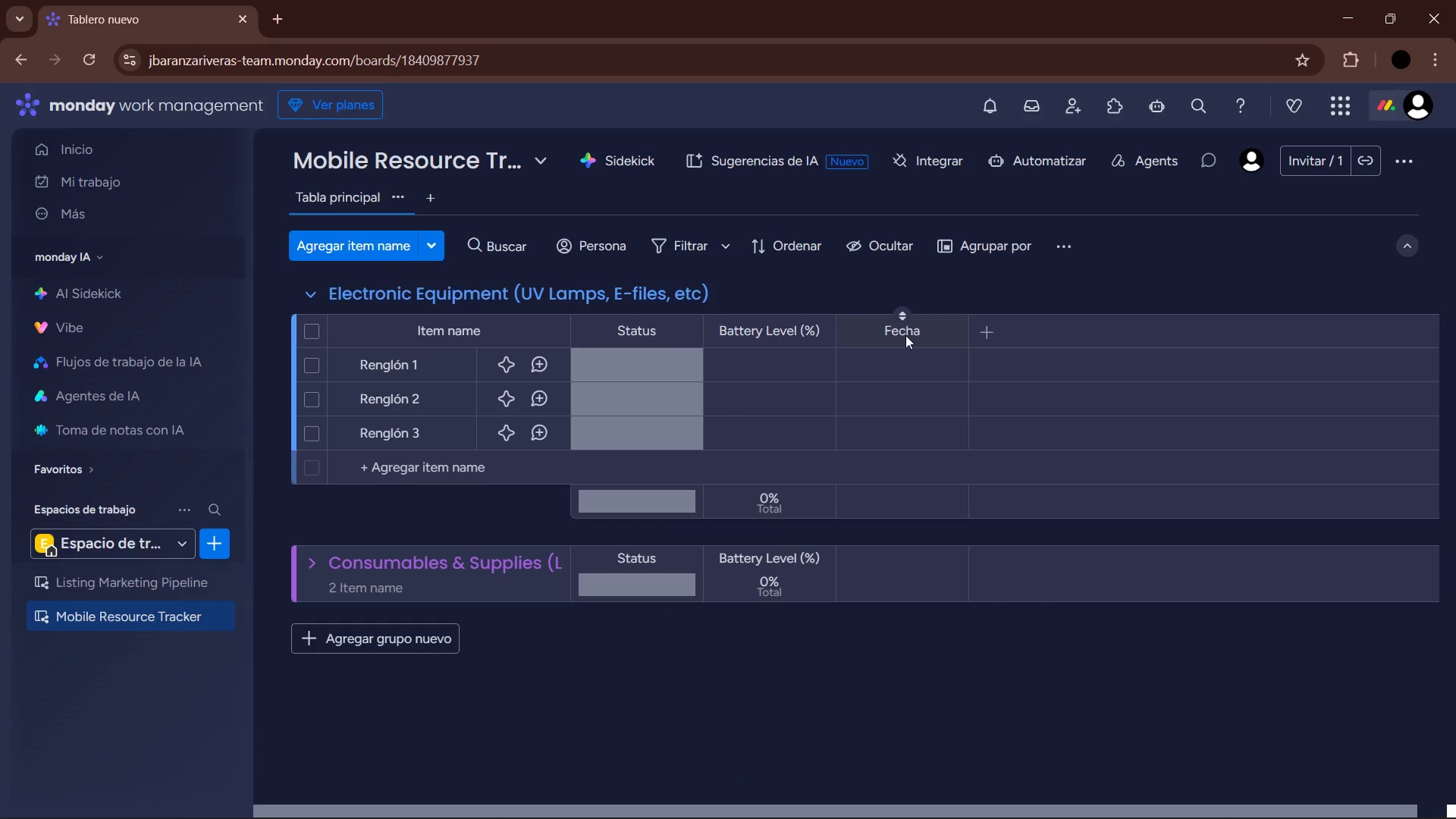 
left_click([908, 334])
 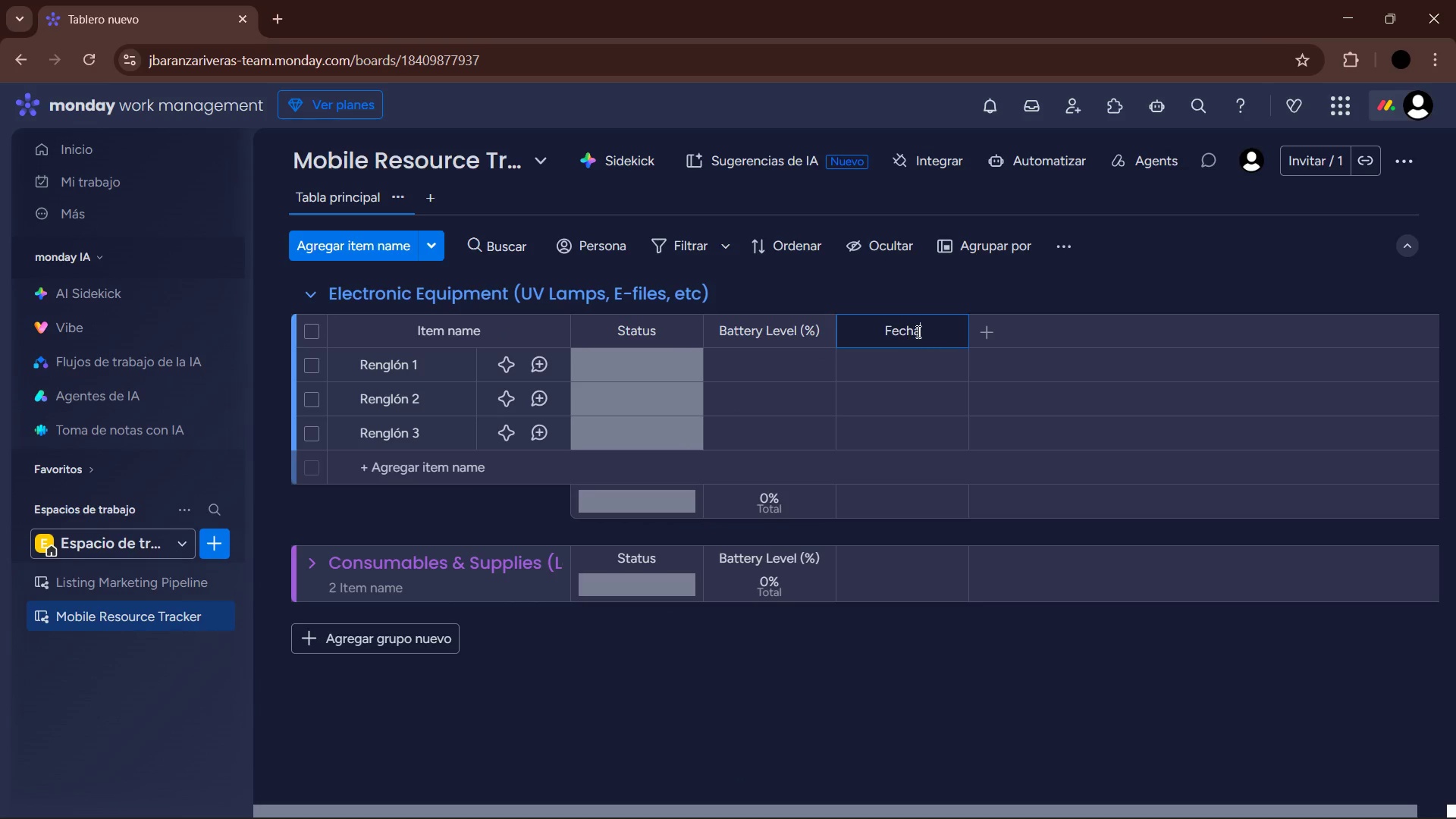 
left_click_drag(start_coordinate=[930, 327], to_coordinate=[859, 336])
 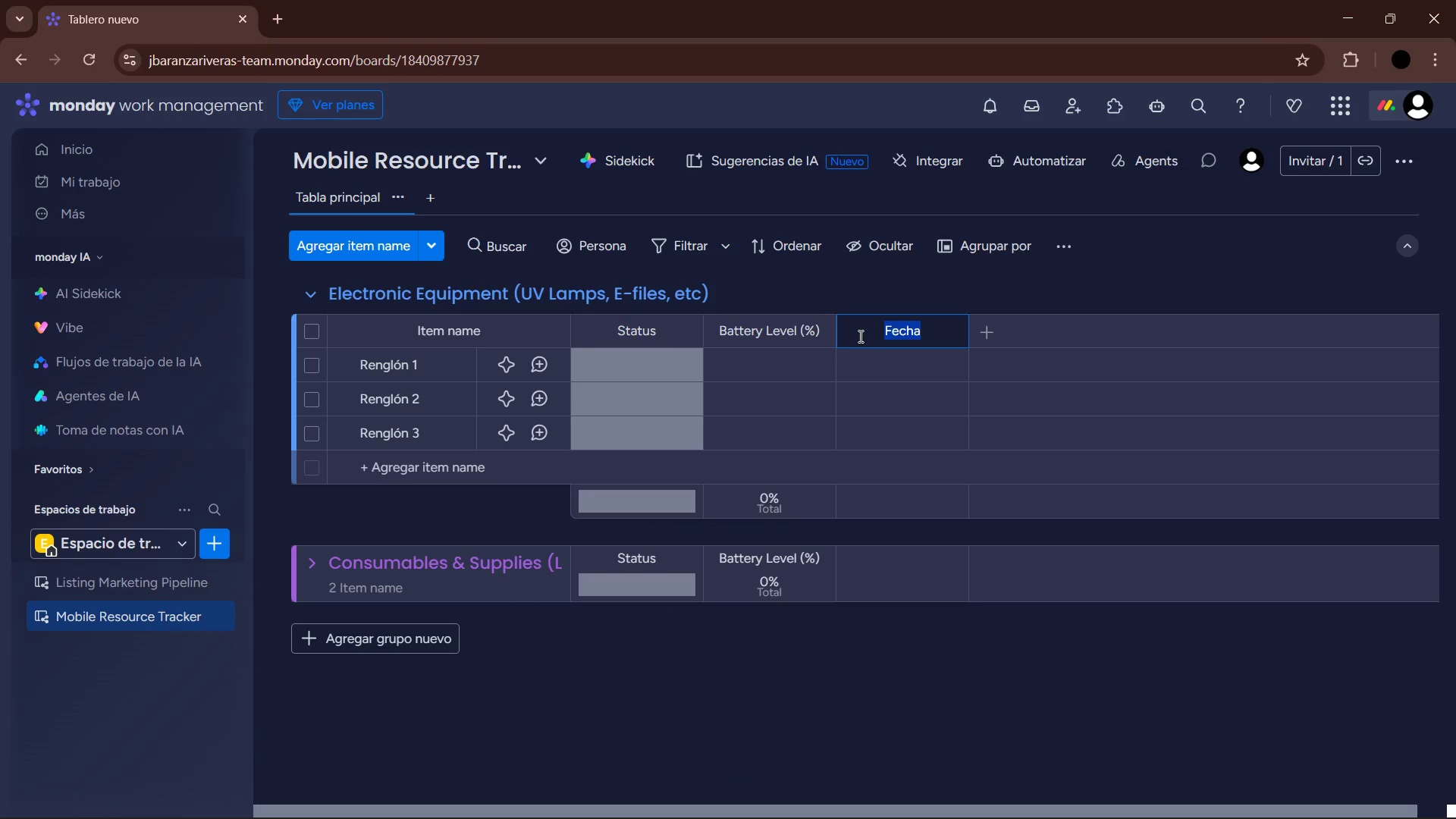 
type(Last Sanitized Date)
 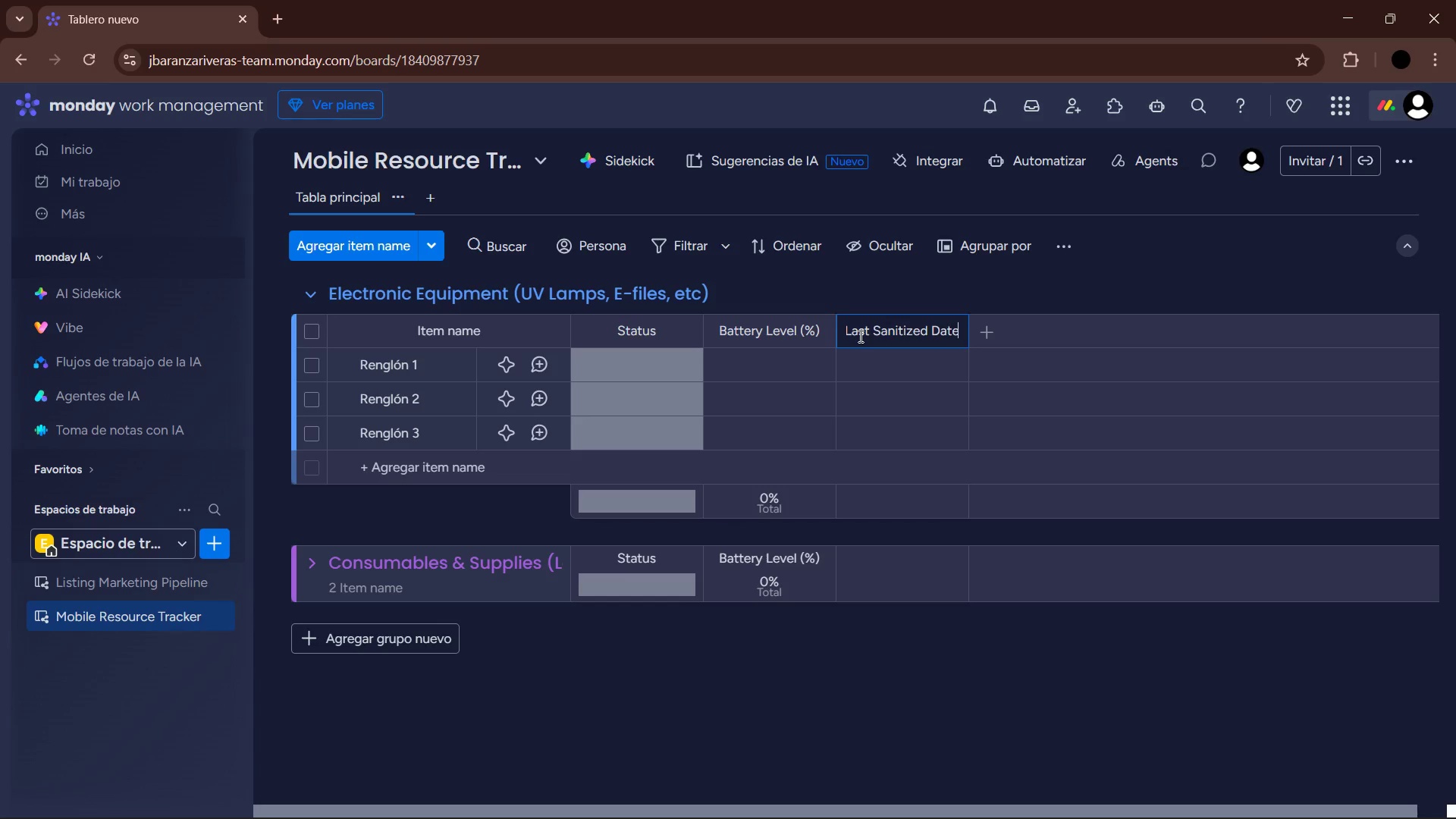 
key(Enter)
 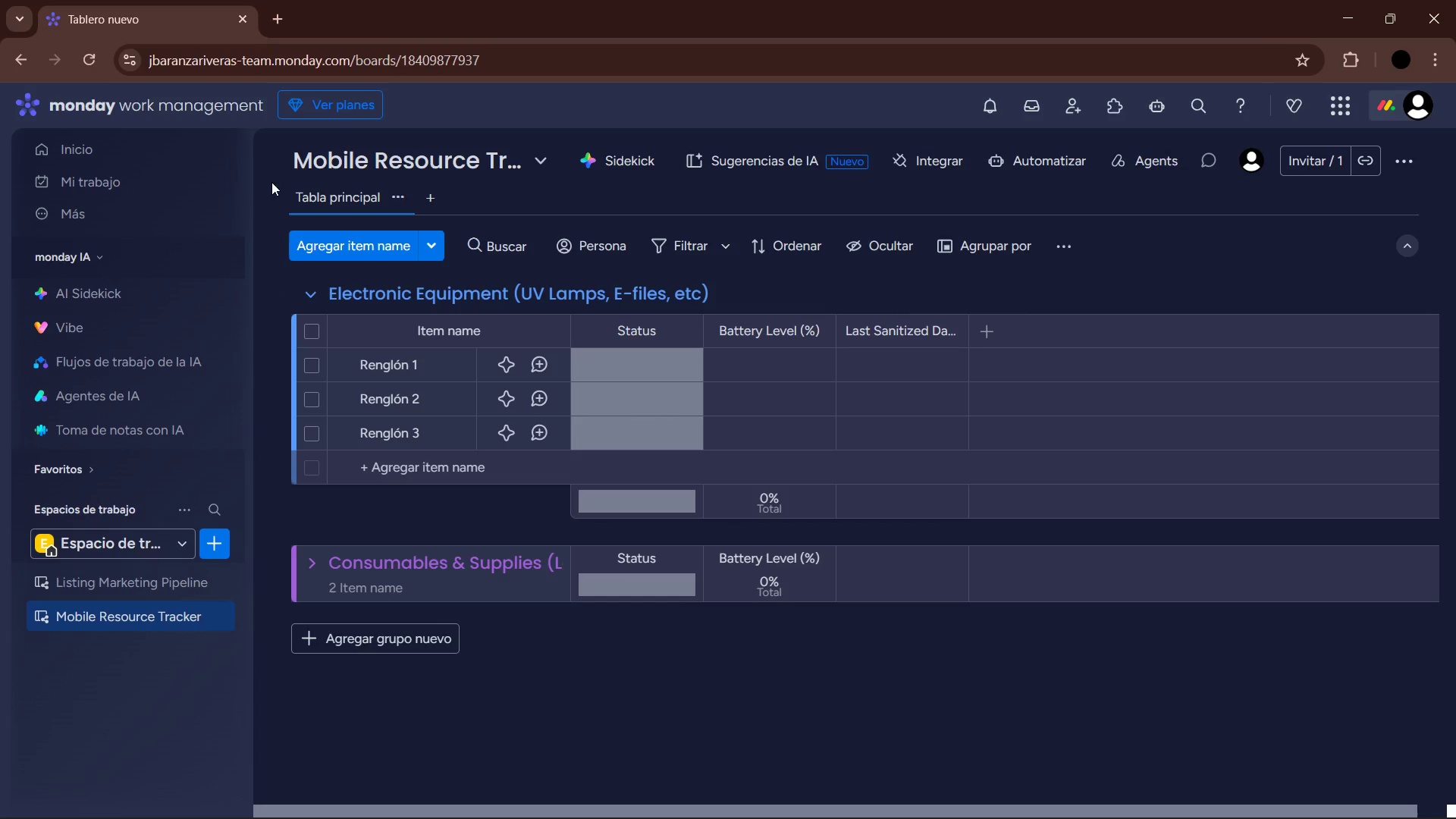 
left_click([256, 152])
 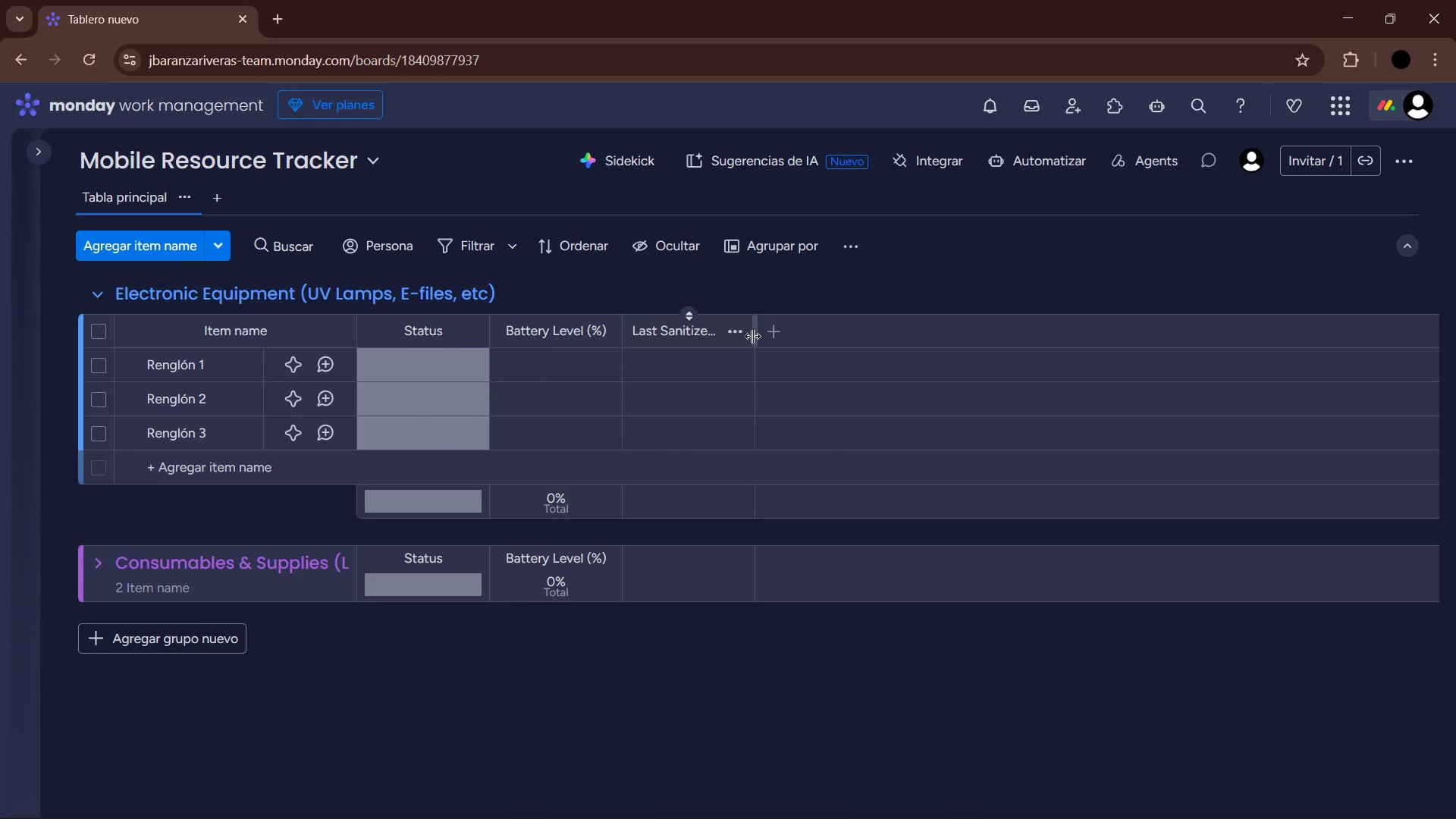 
left_click_drag(start_coordinate=[753, 335], to_coordinate=[767, 340])
 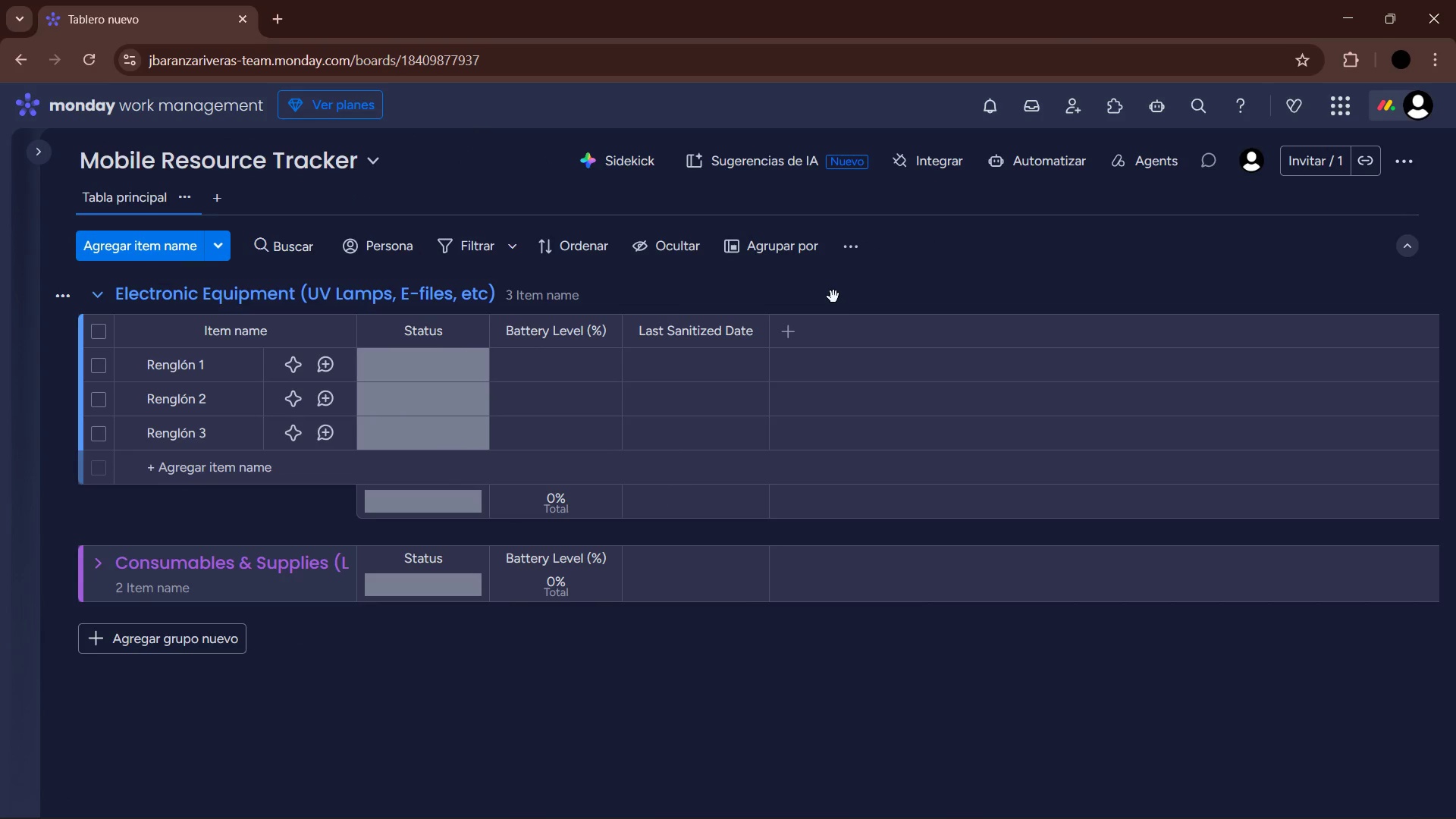 
mouse_move([698, 375])
 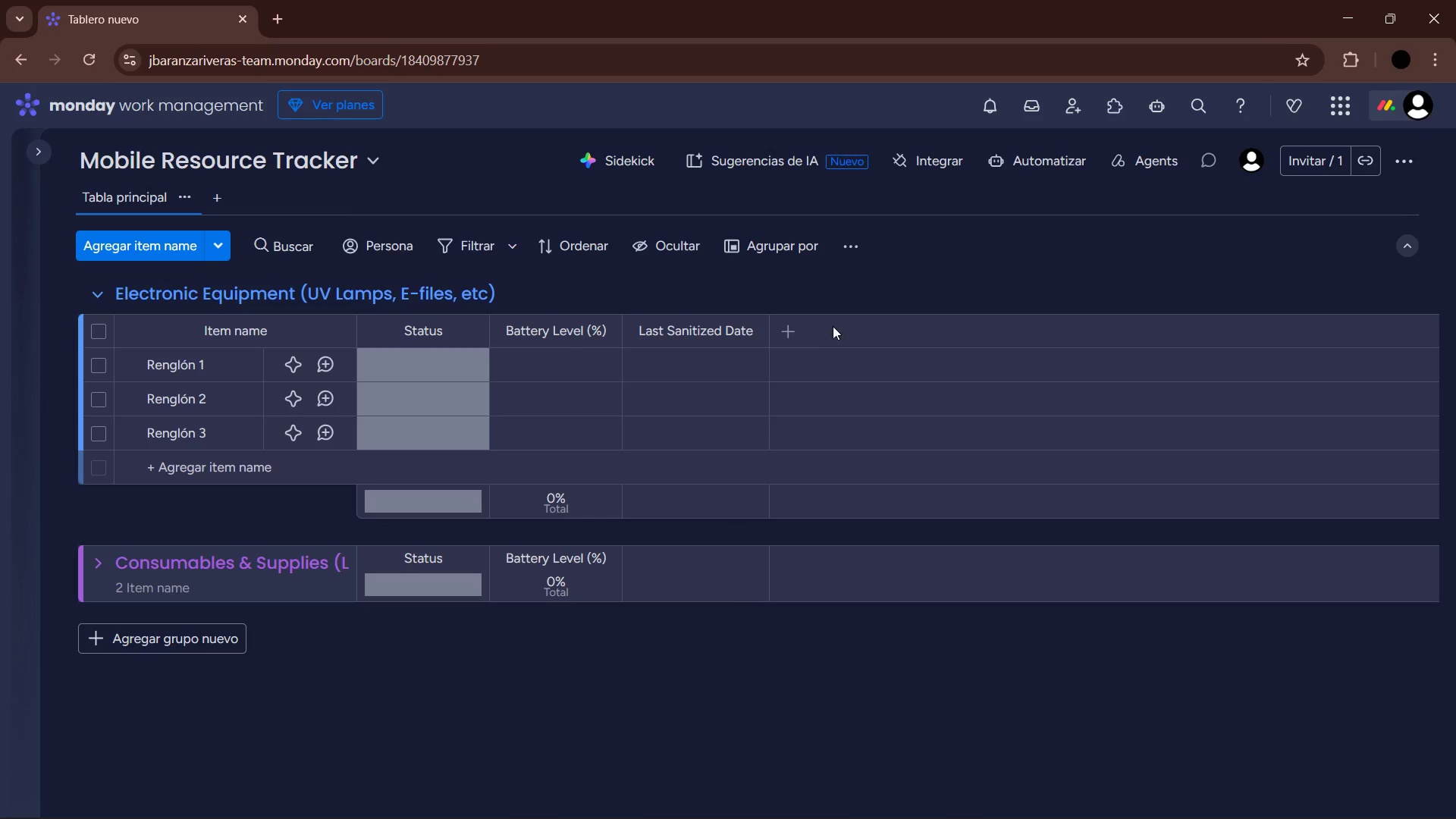 
left_click([792, 331])
 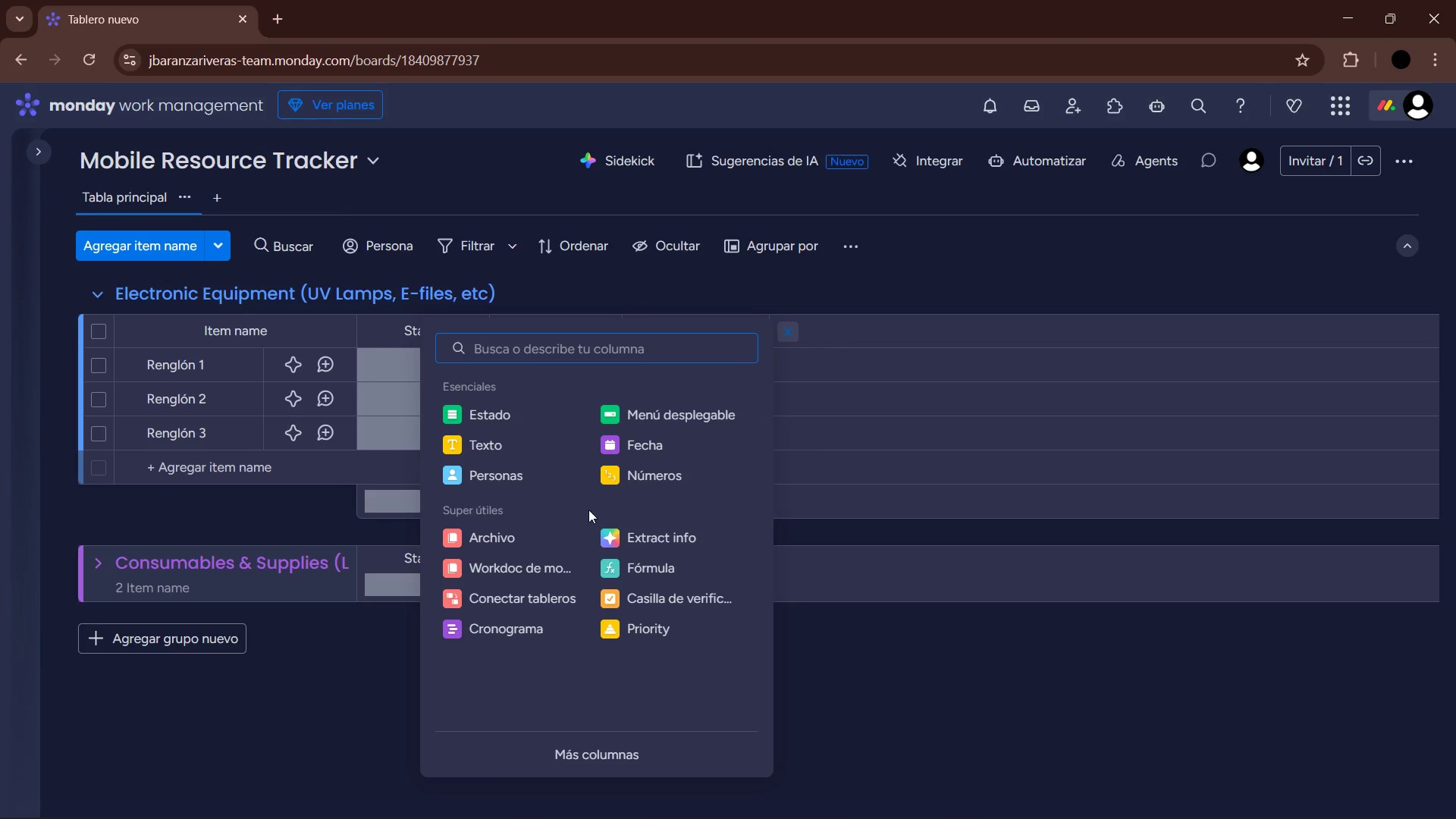 
left_click([504, 475])
 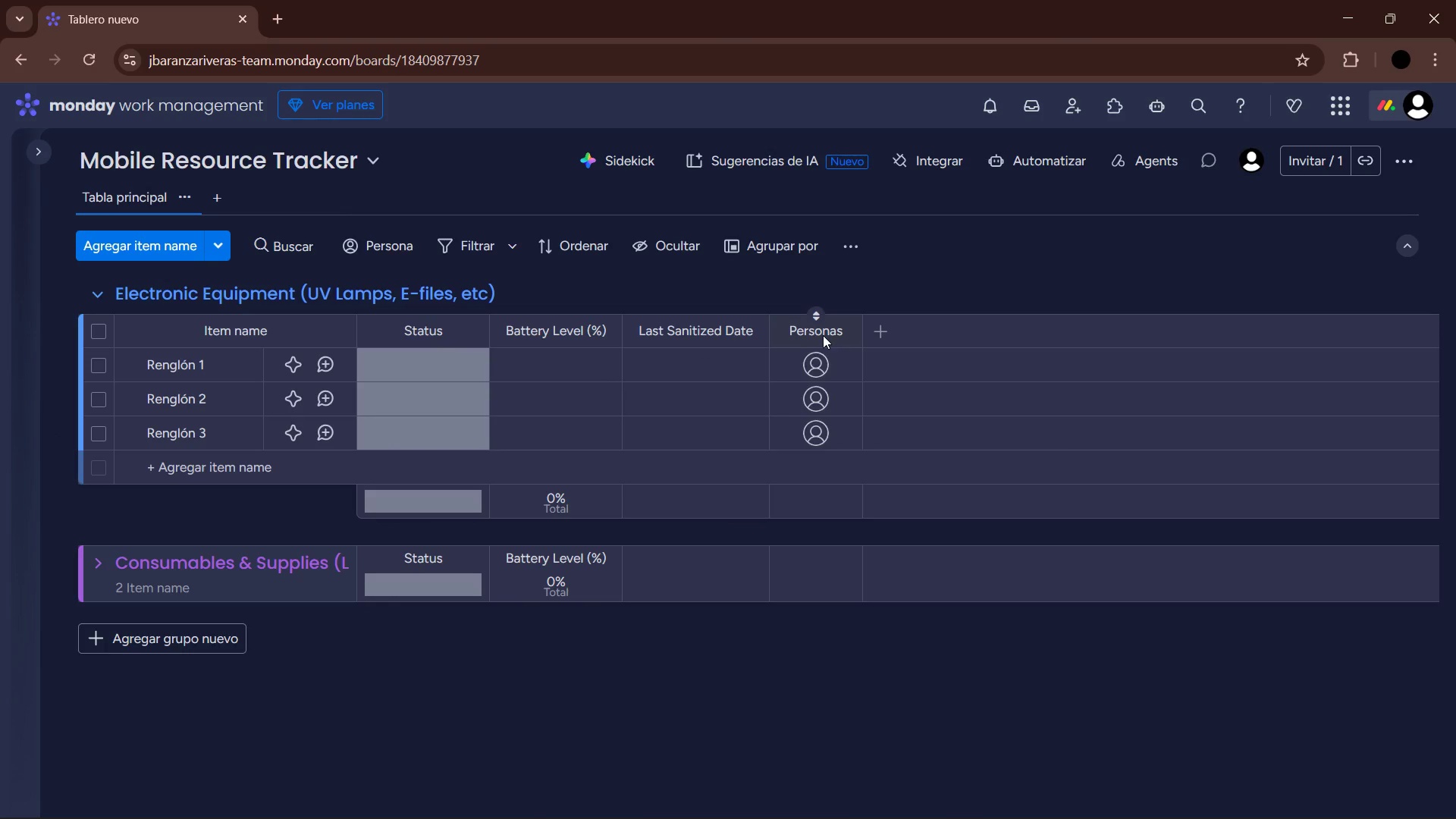 
left_click([821, 331])
 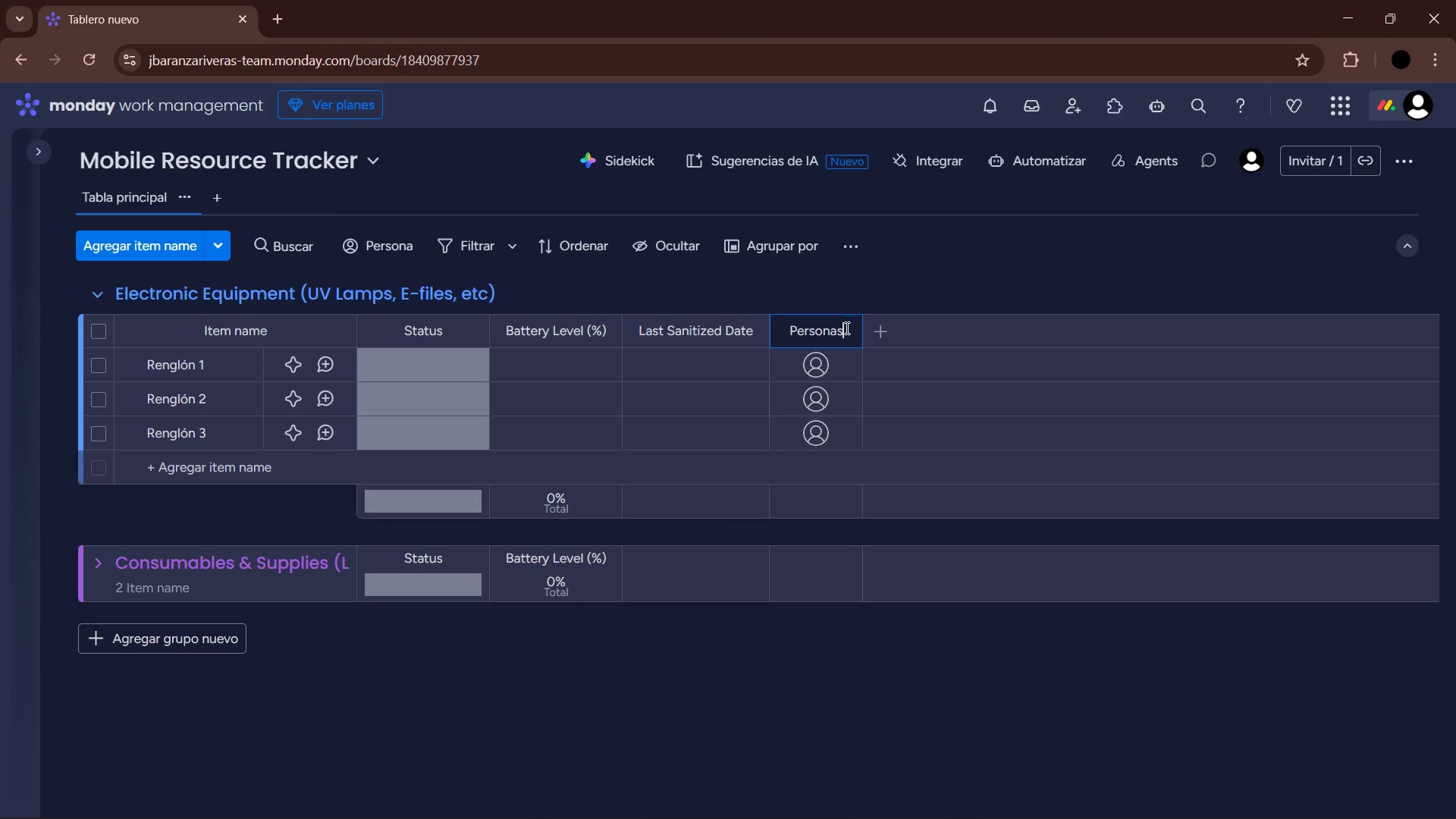 
left_click_drag(start_coordinate=[840, 335], to_coordinate=[771, 333])
 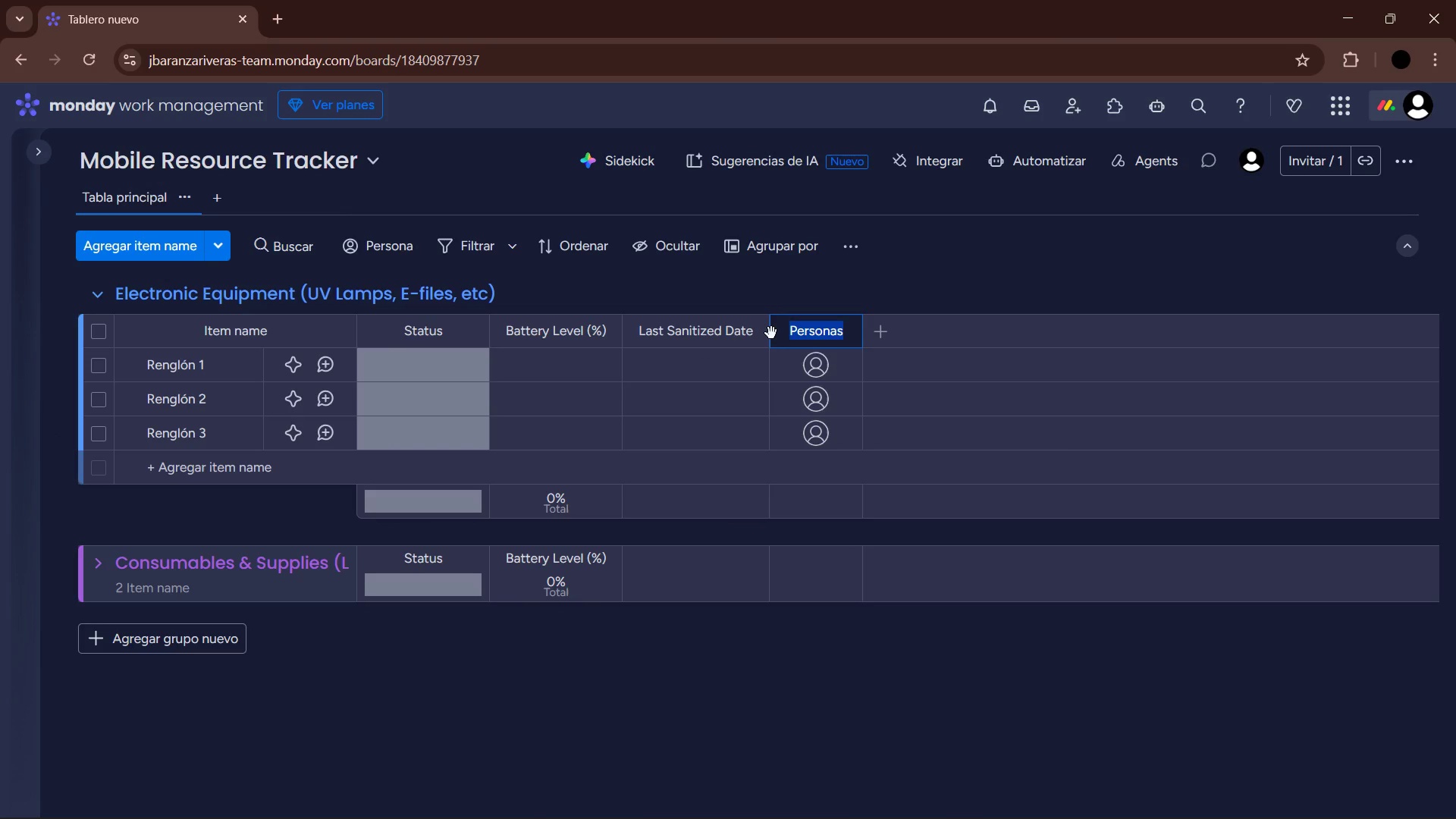 
type(Techni)
 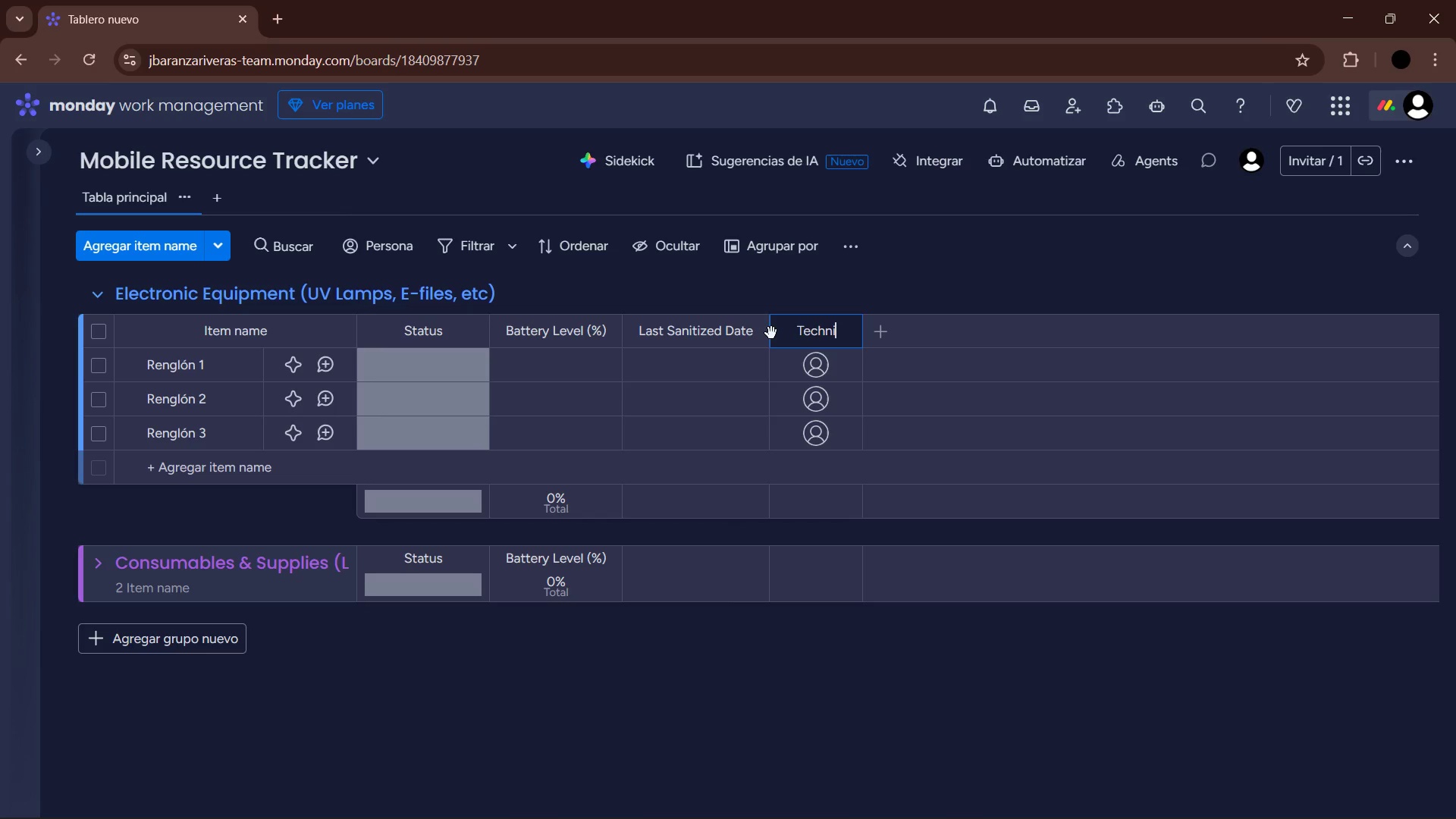 
wait(7.28)
 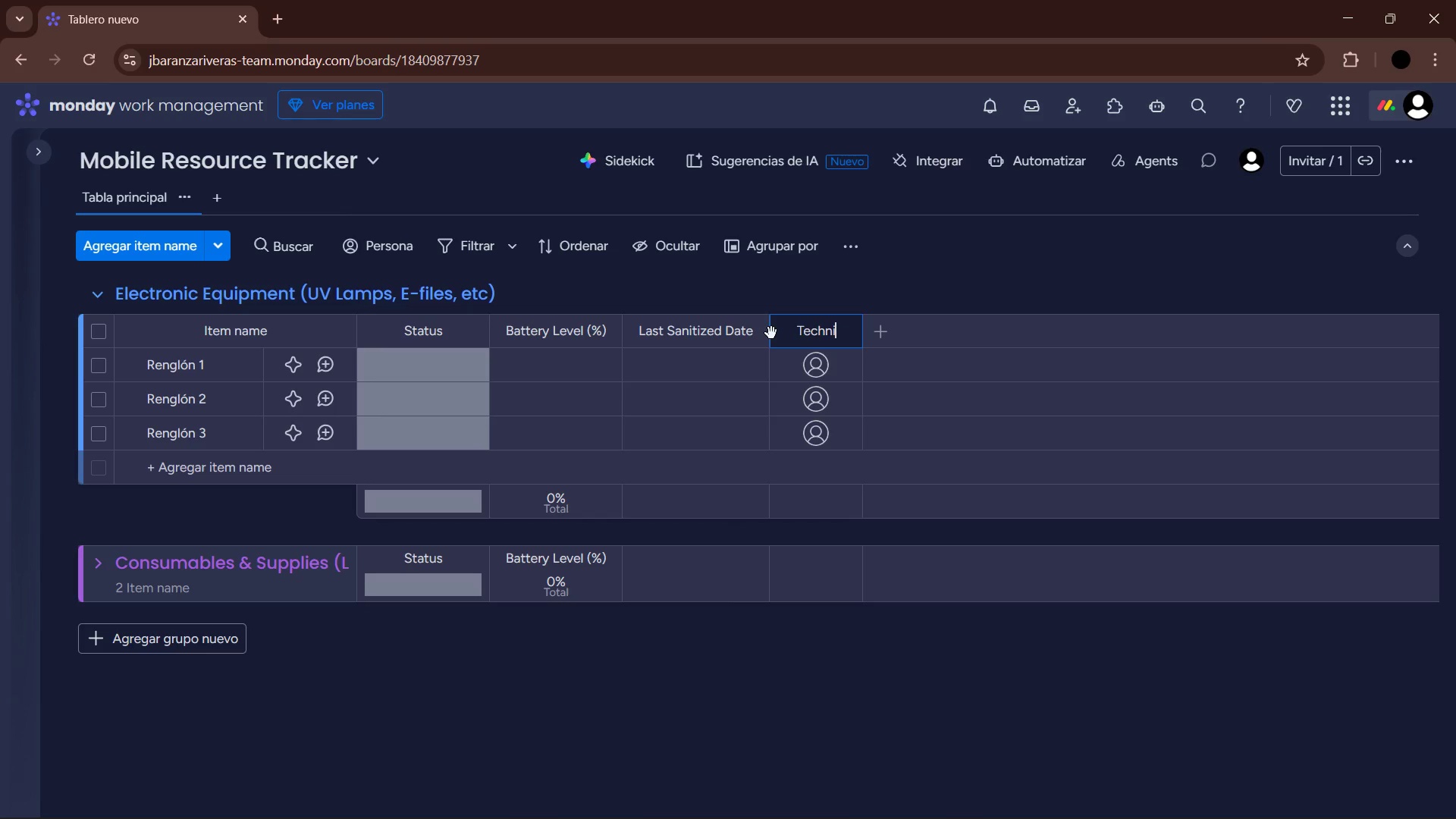 
type(cian A)
 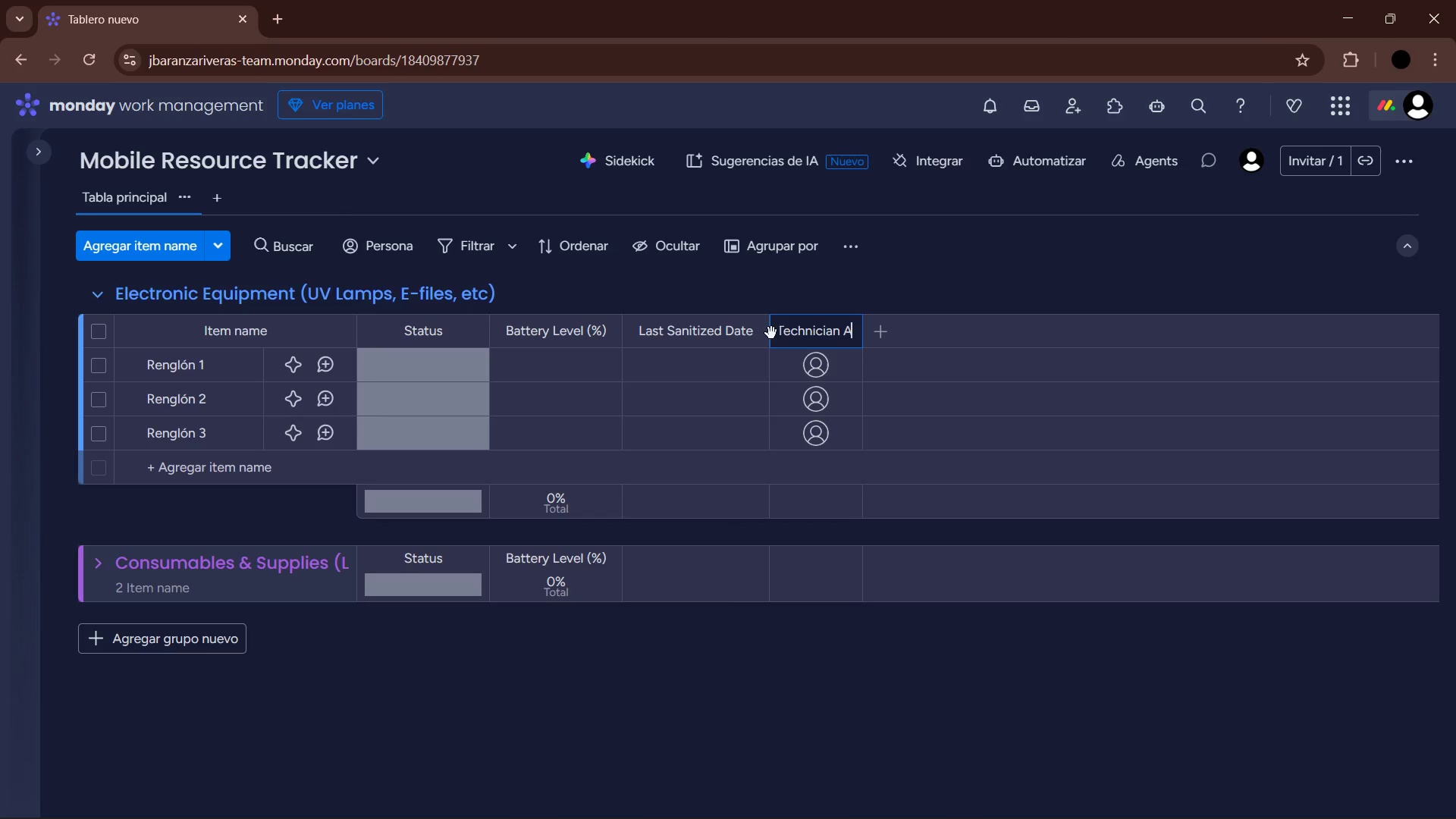 
type(ssigment)
 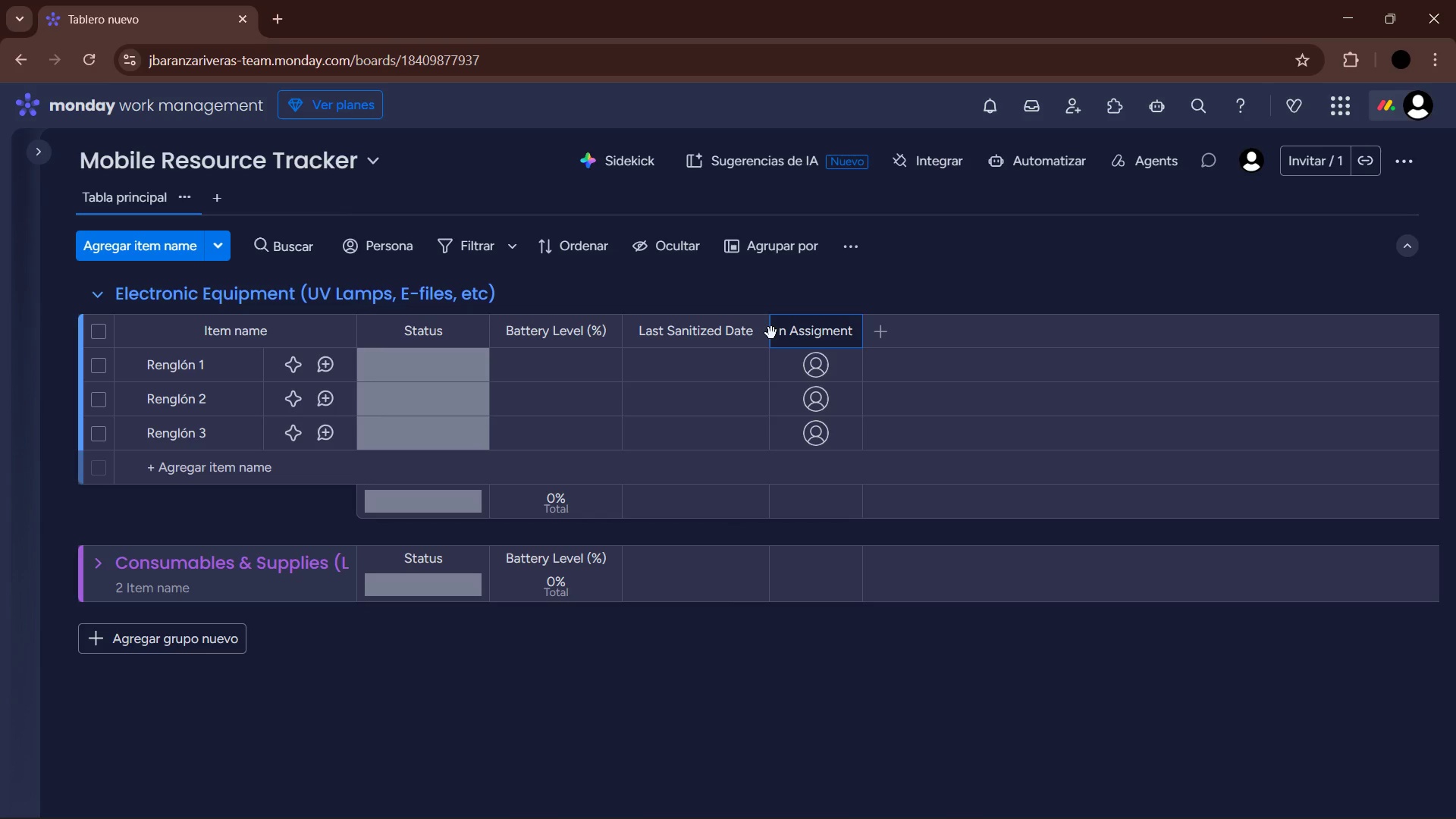 
key(Enter)
 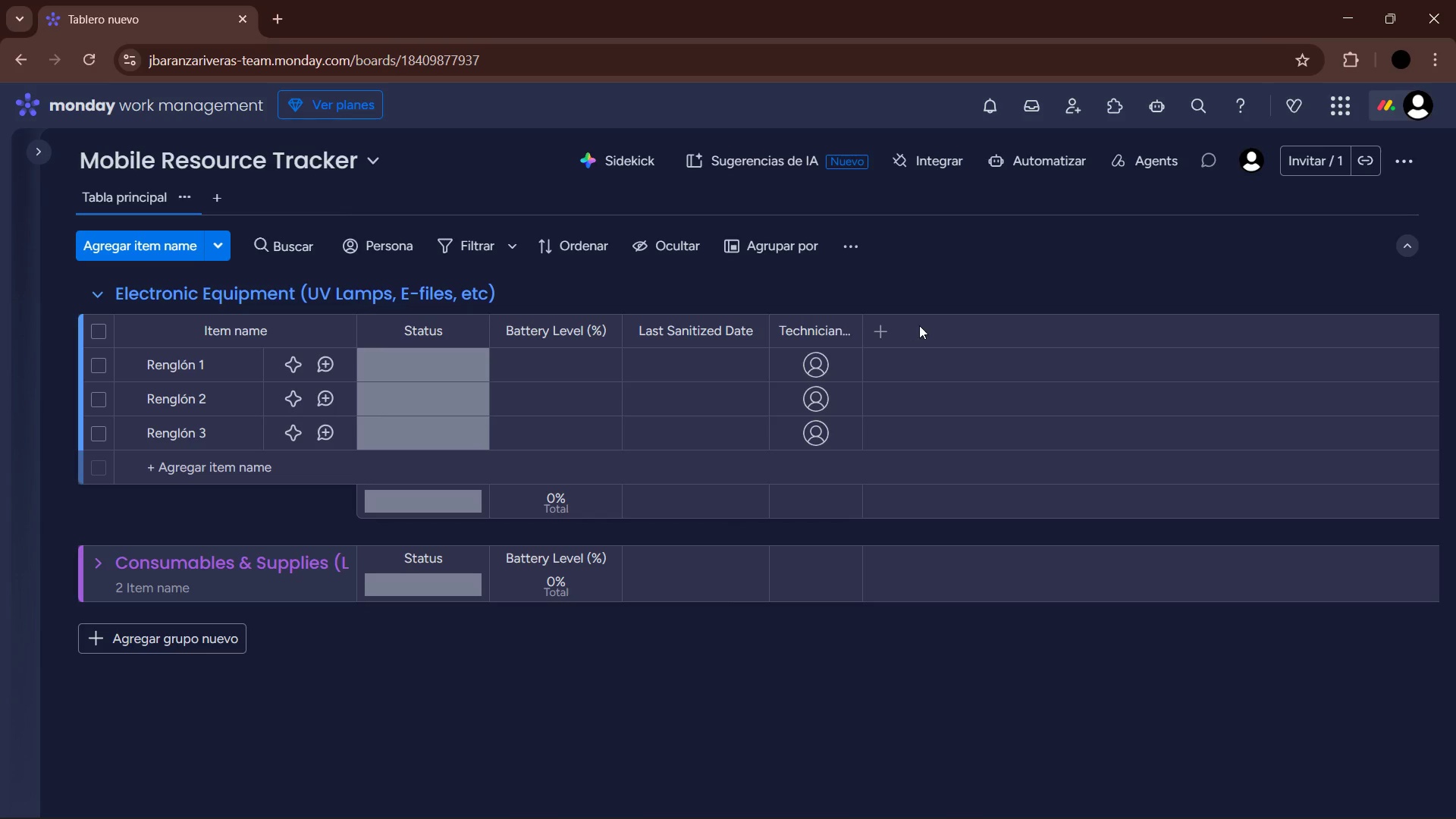 
left_click([883, 331])
 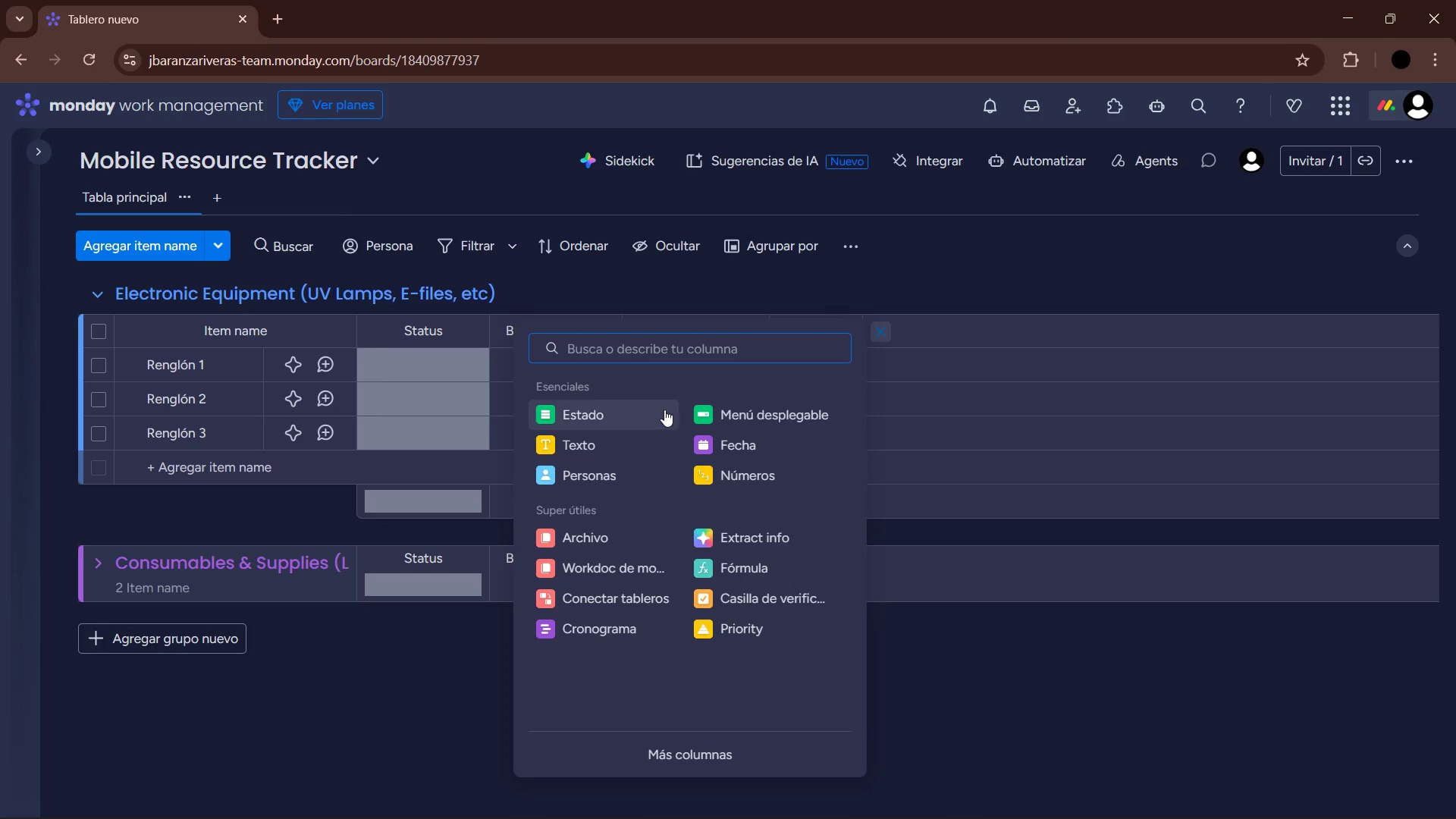 
wait(7.05)
 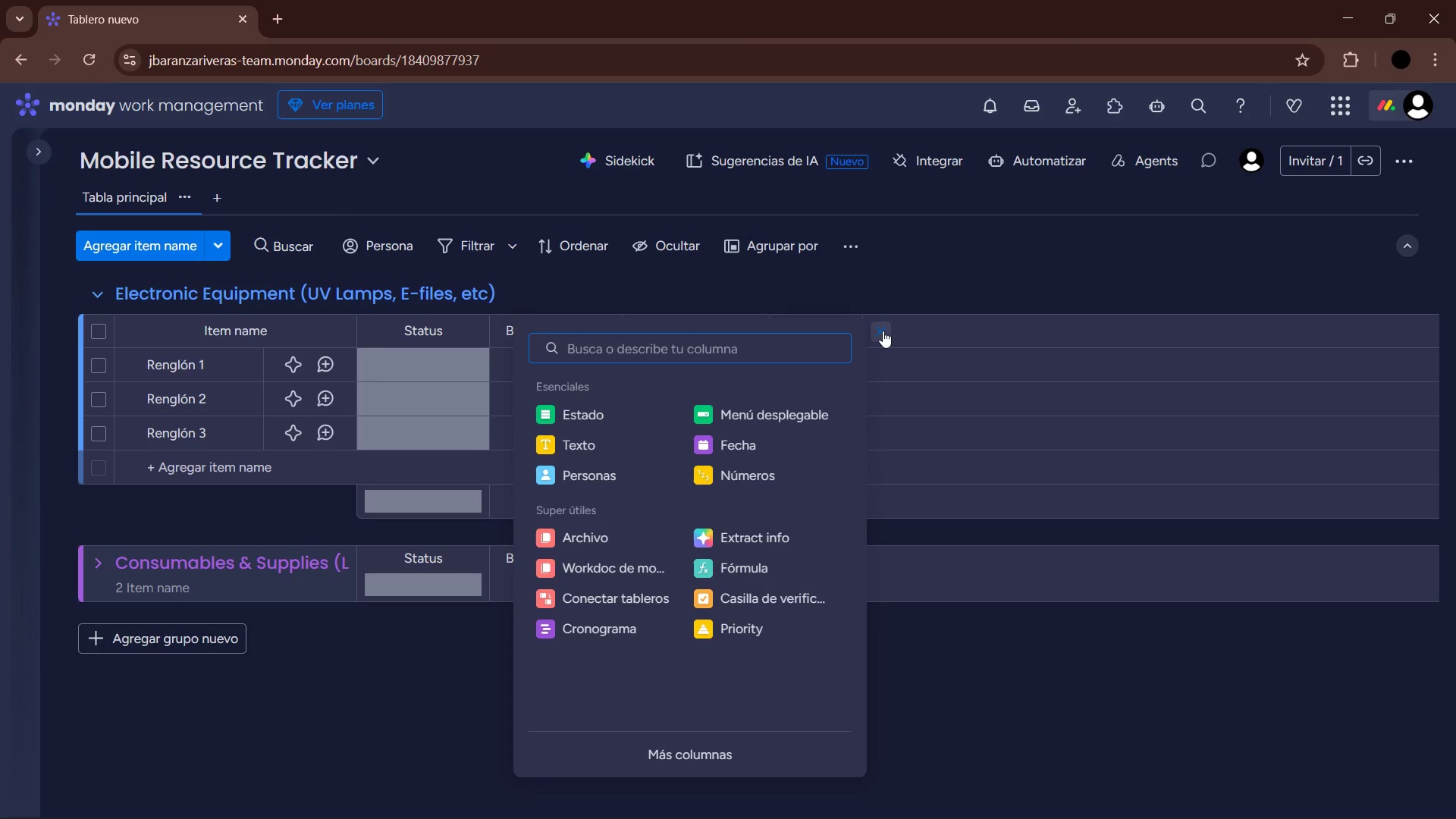 
left_click([750, 477])
 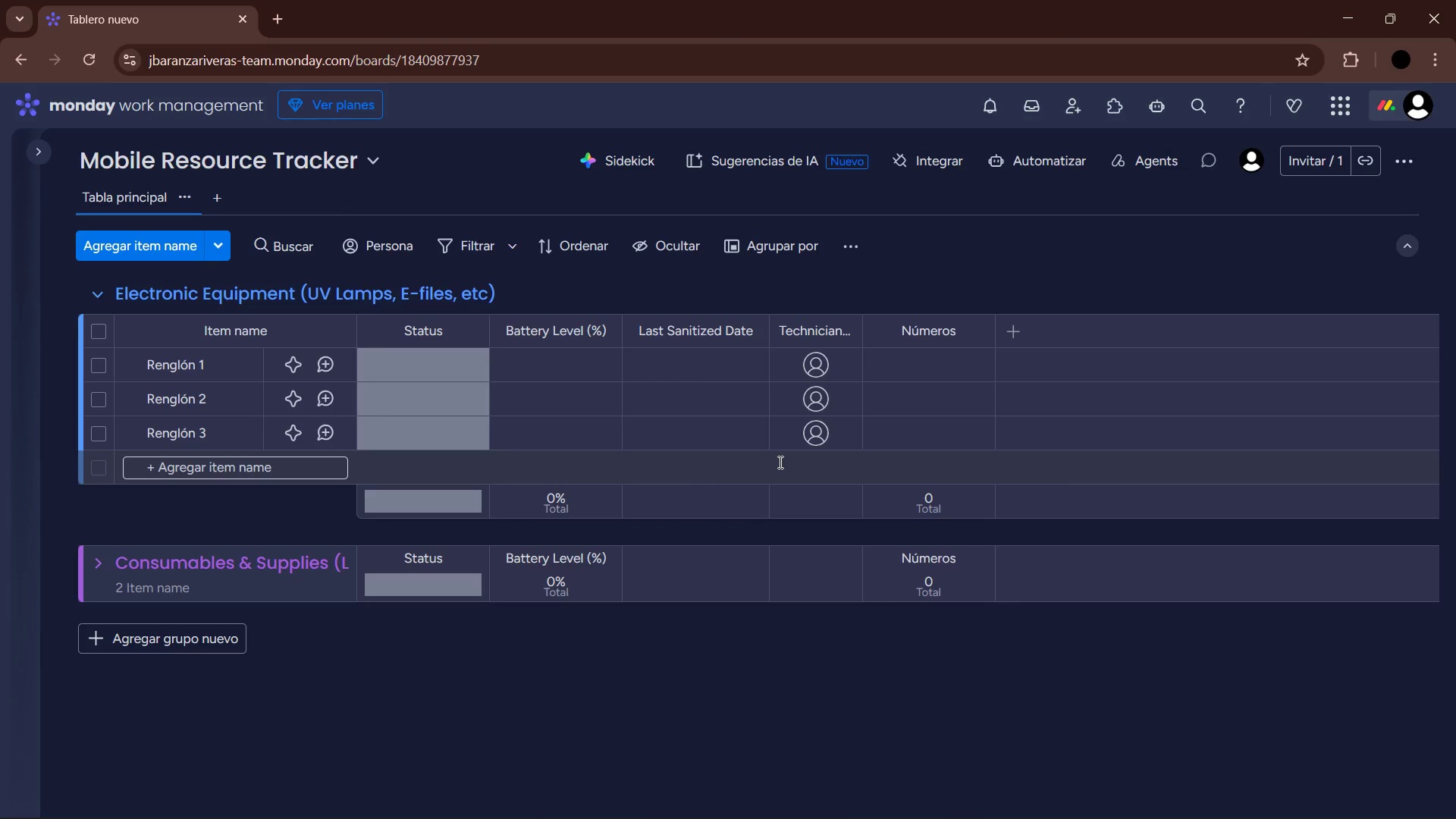 
wait(5.08)
 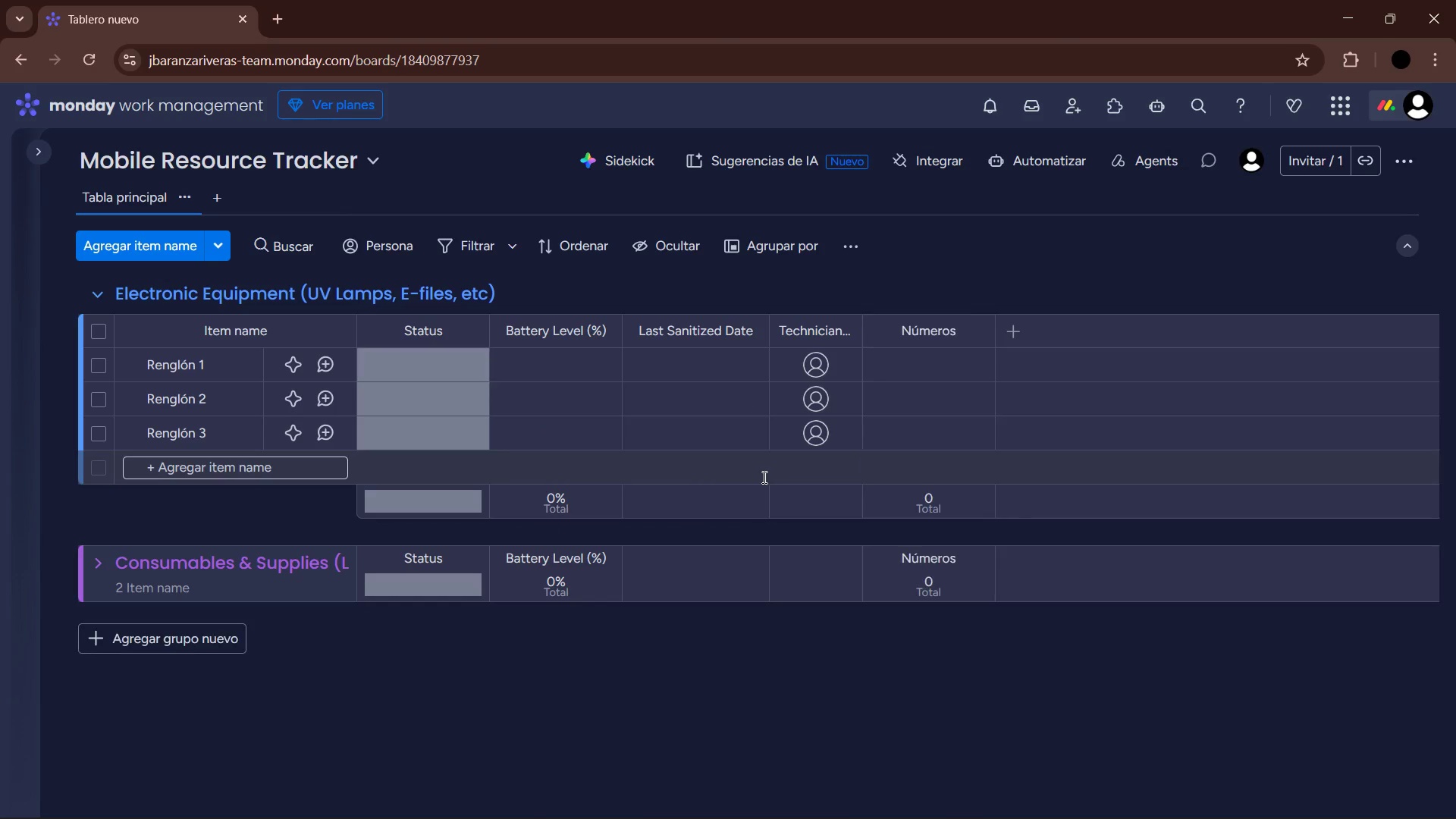 
left_click([915, 795])